 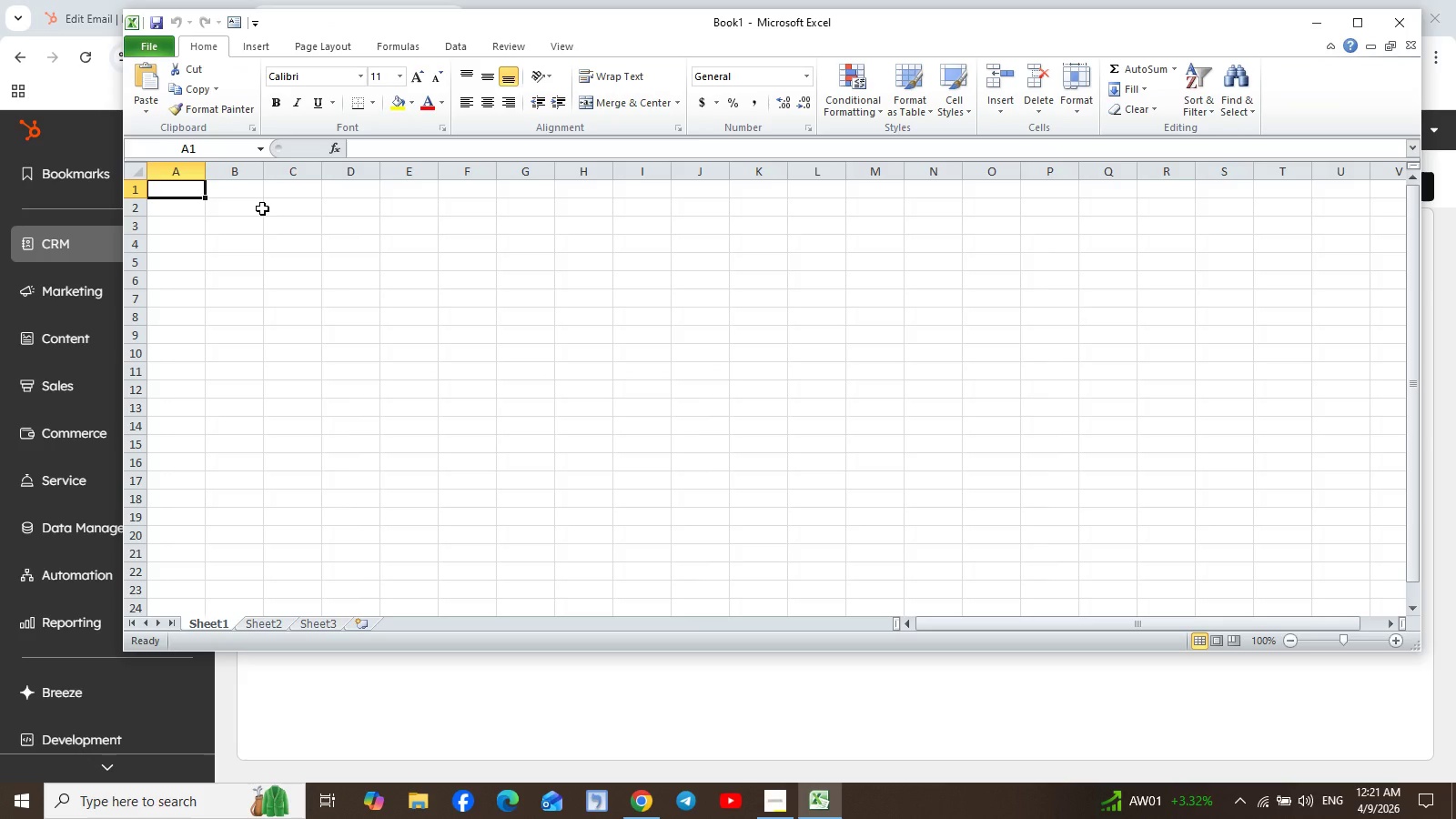 
type(first )
key(Backspace)
type(name)
 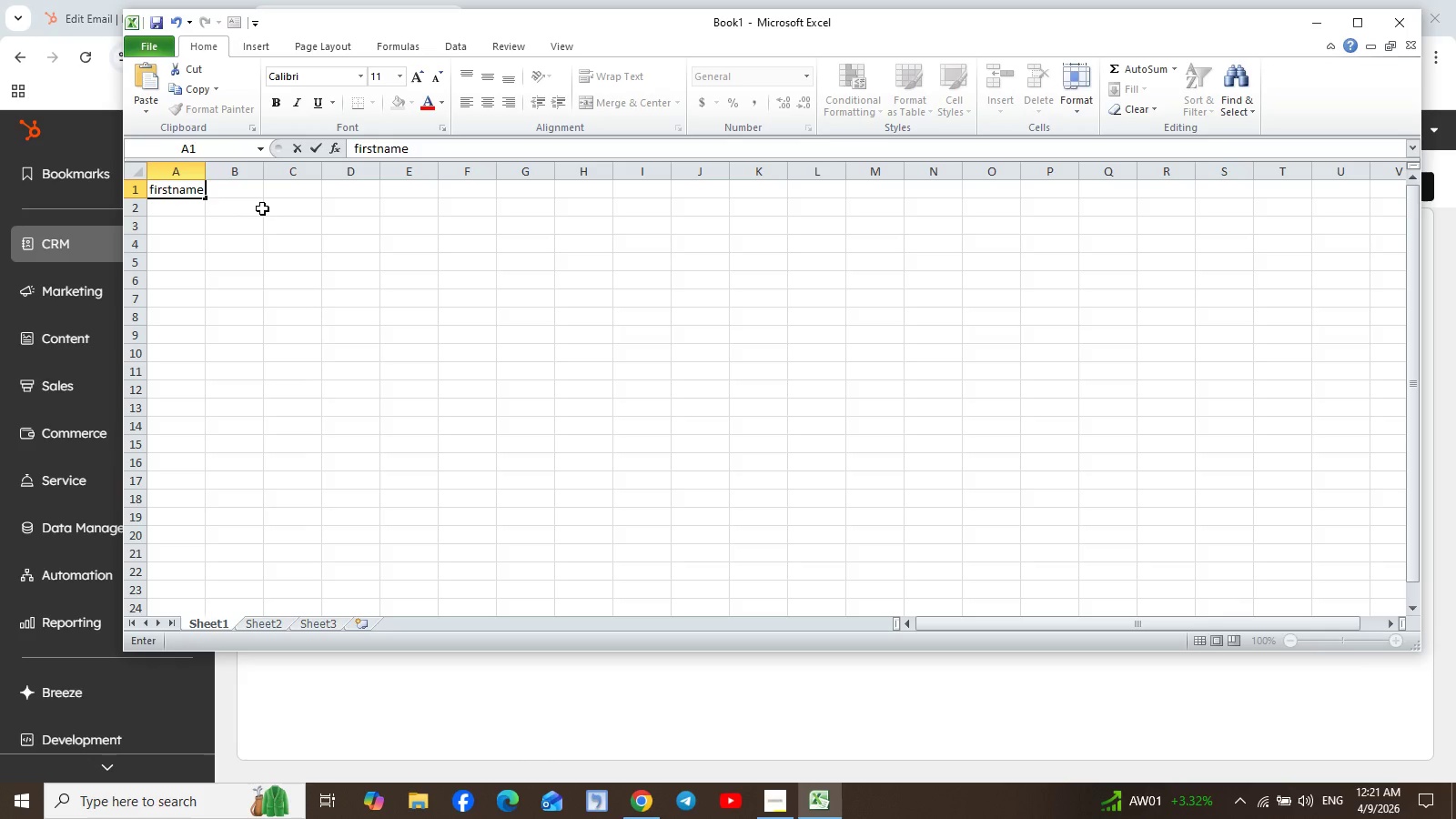 
key(ArrowRight)
 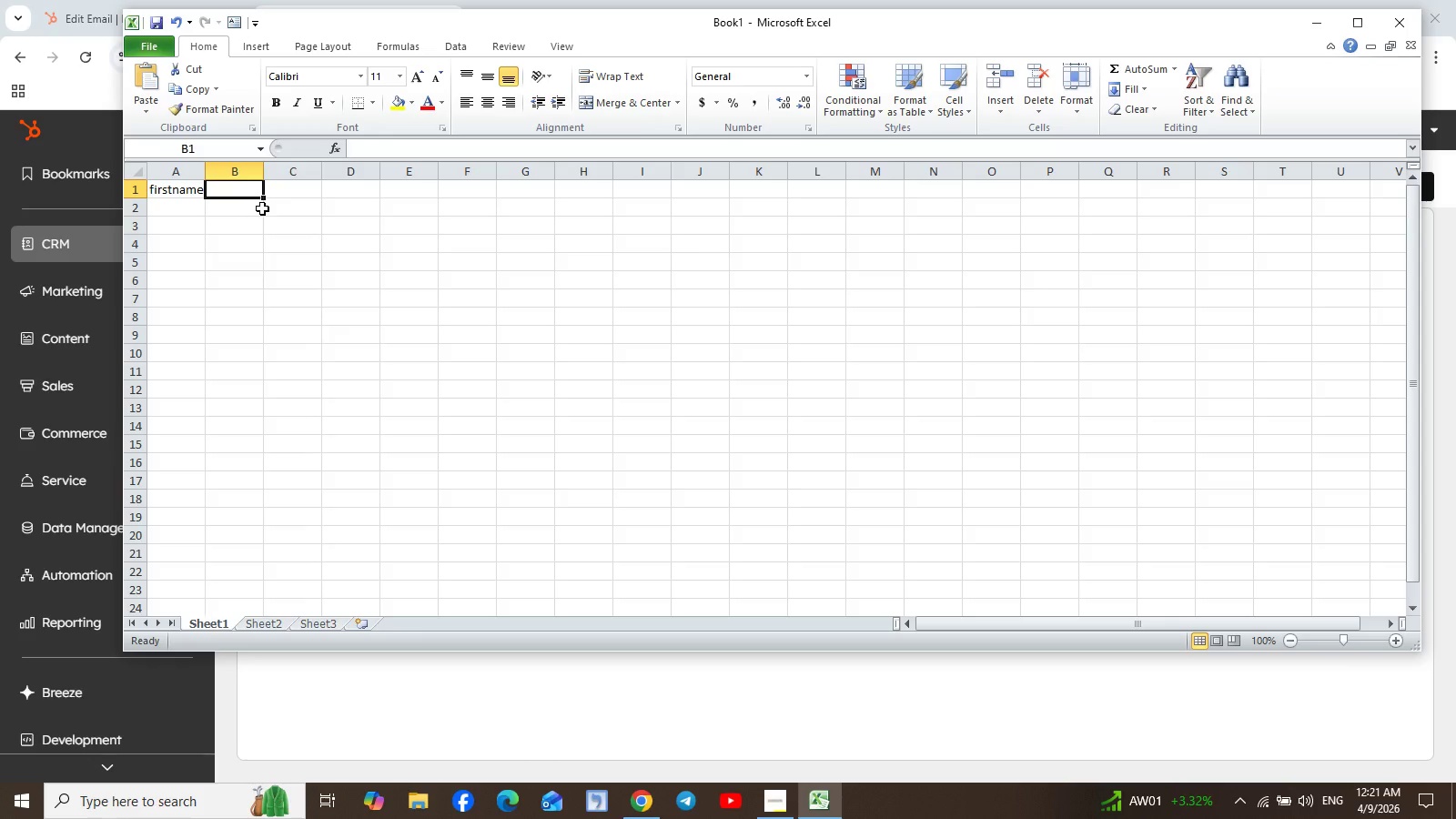 
type(email)
 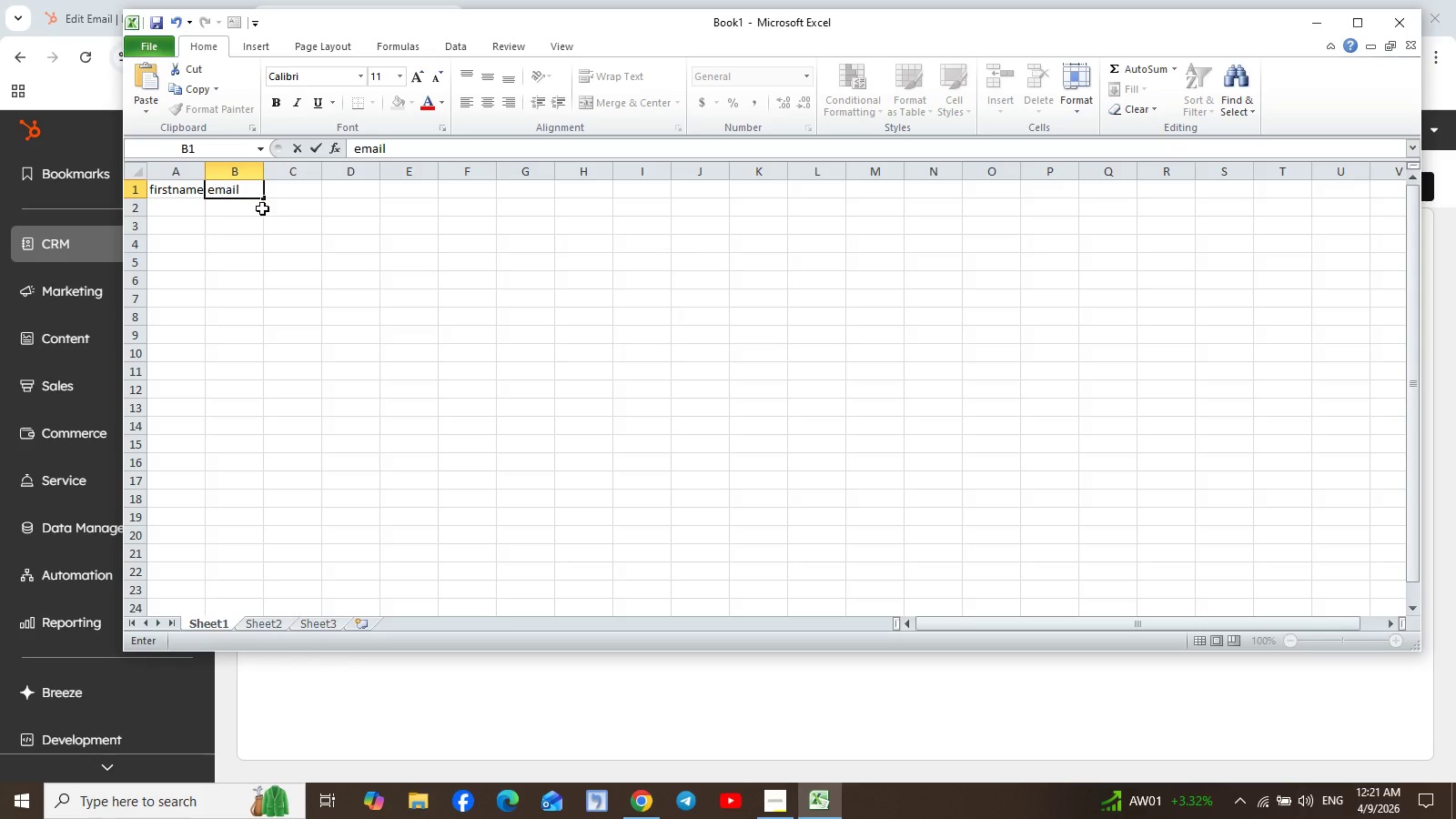 
key(ArrowRight)
 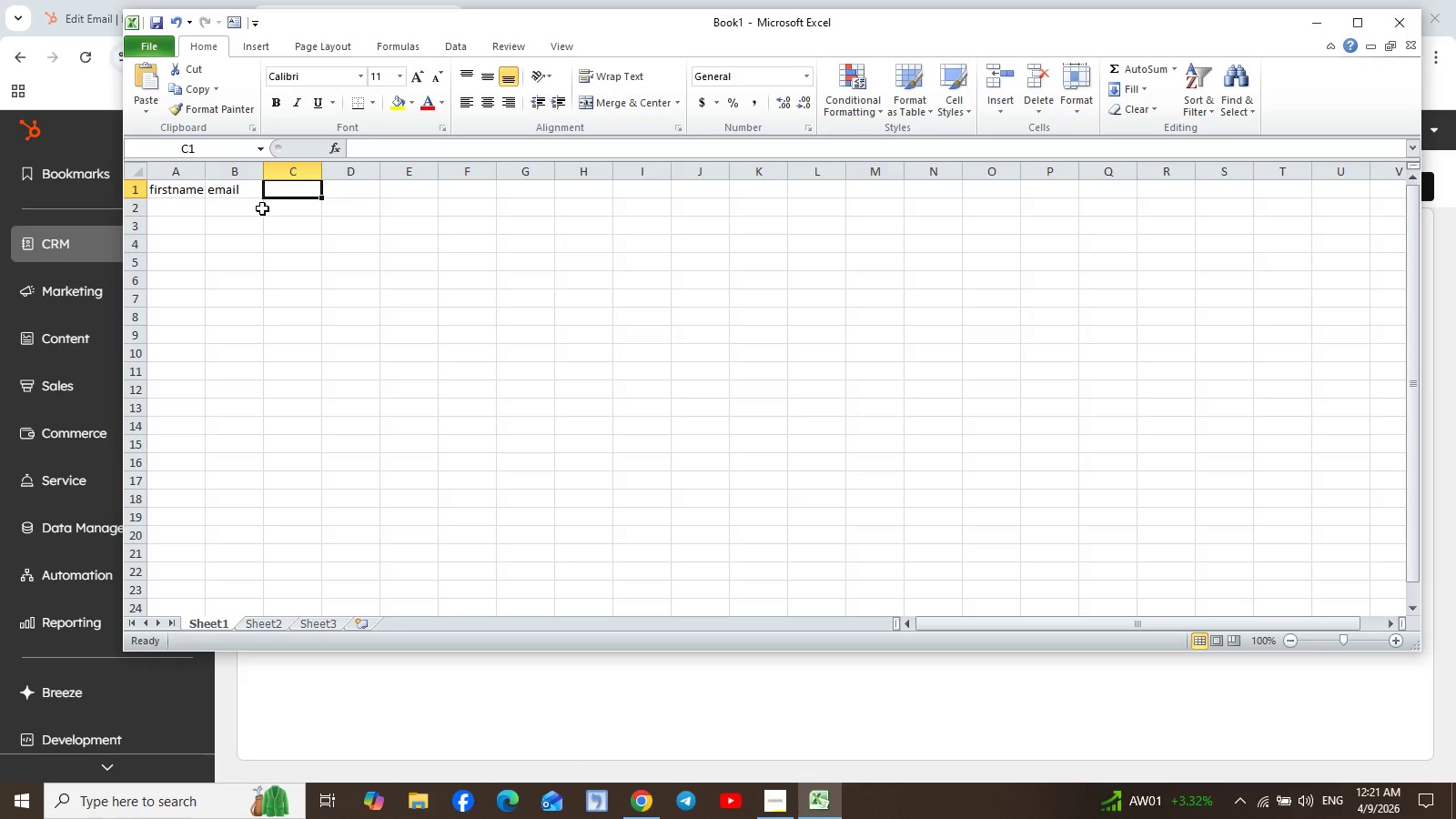 
type(country of ci)
 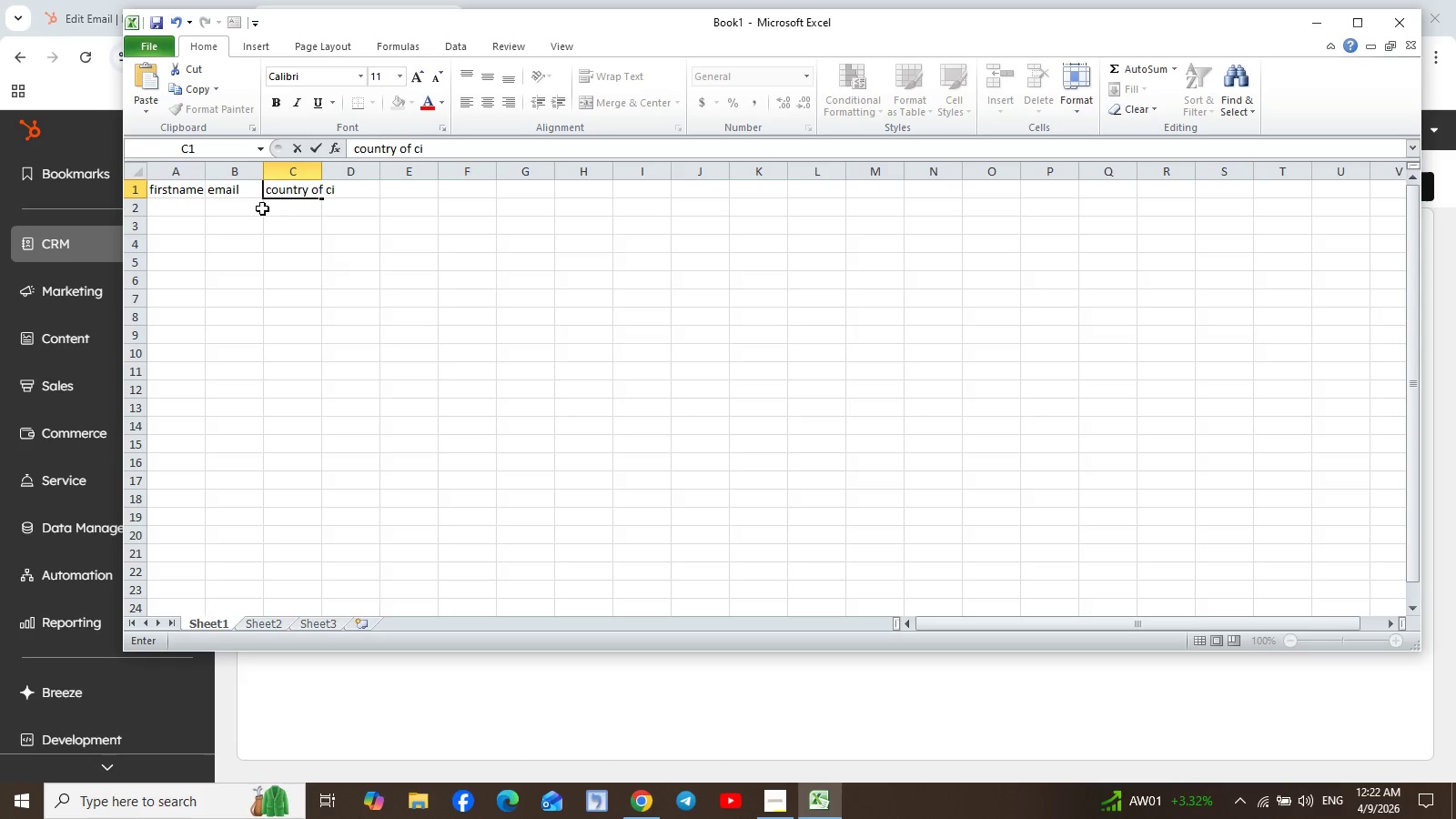 
type(tizenship)
 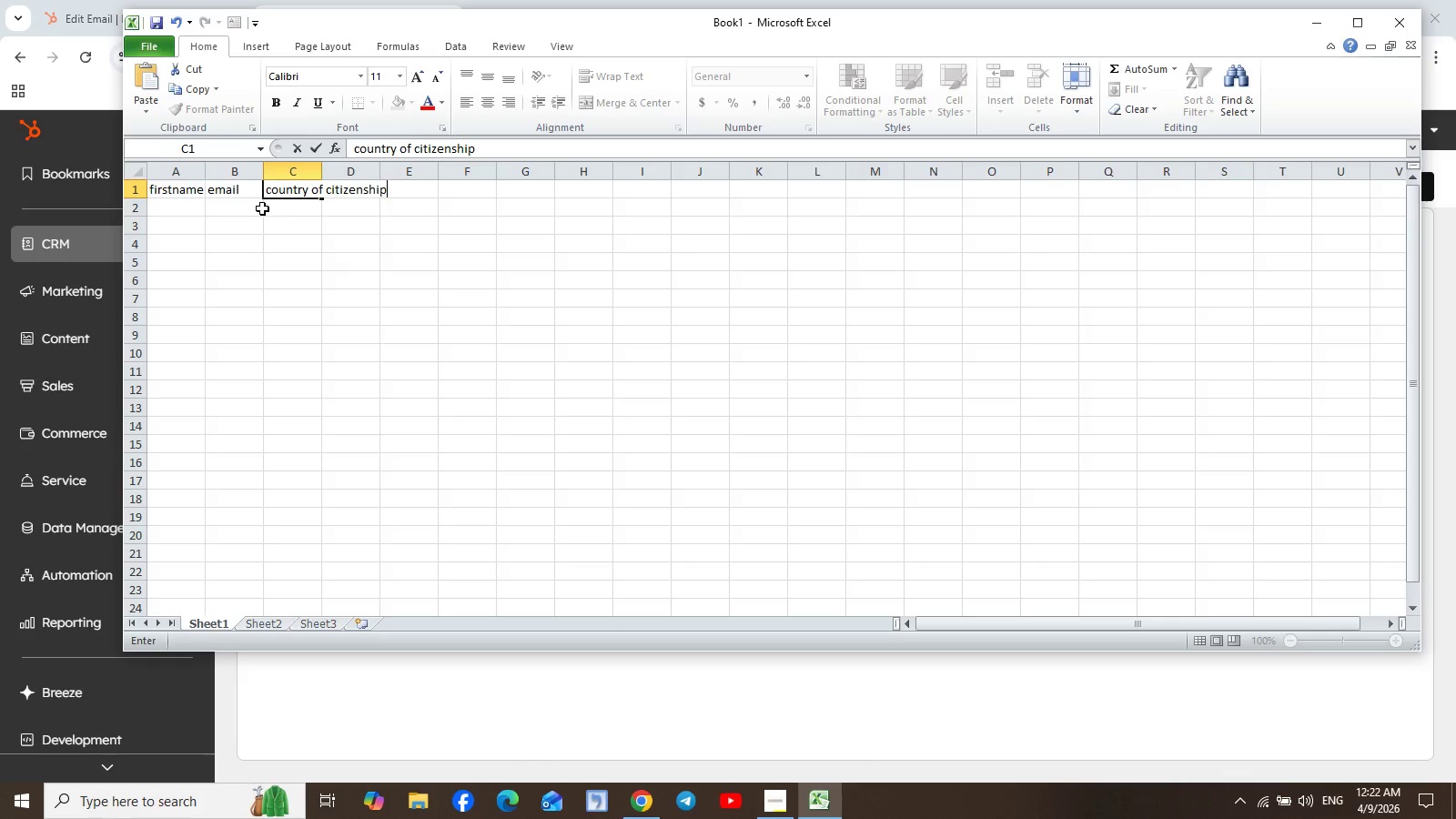 
key(ArrowRight)
 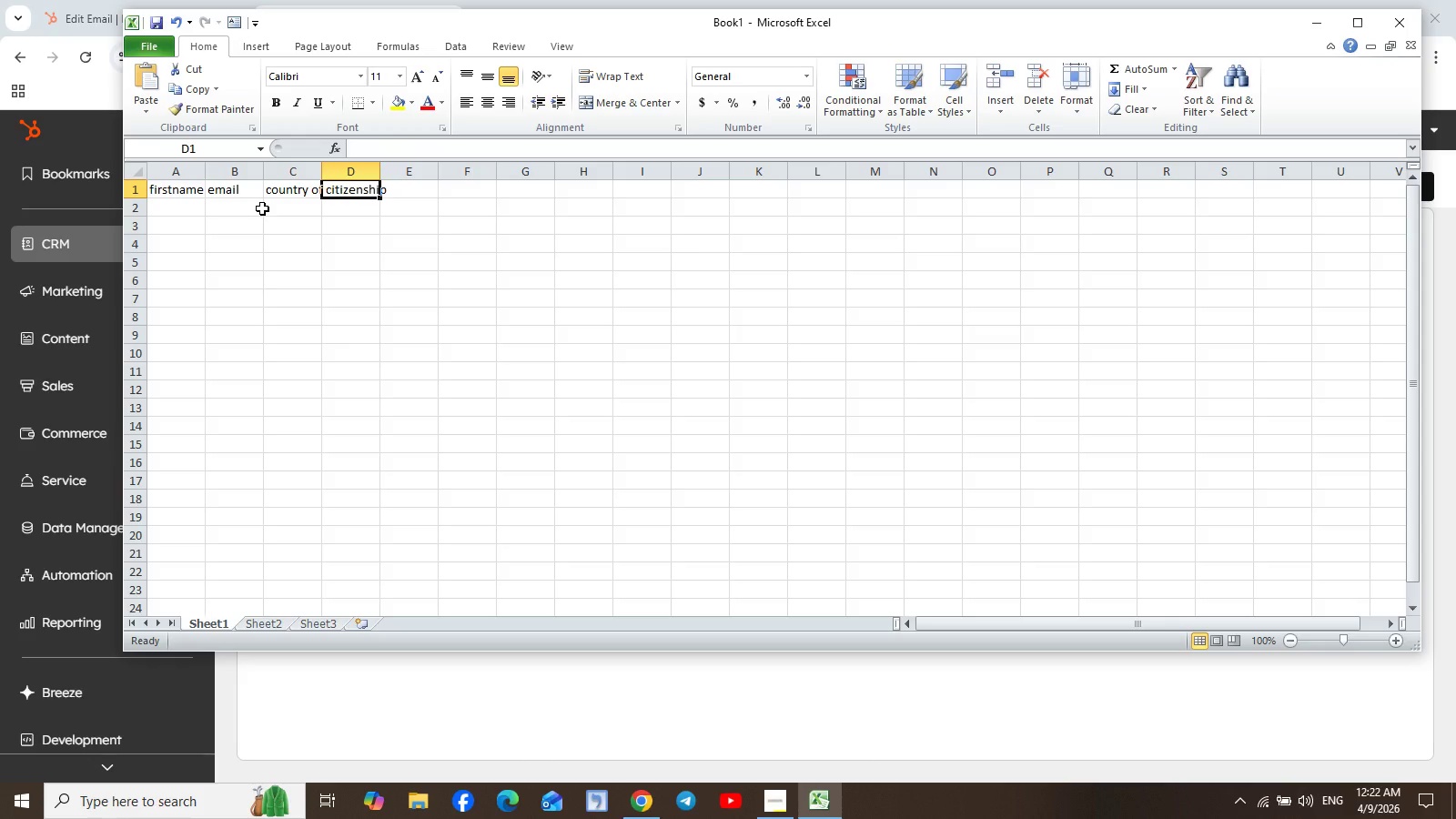 
type(planned)
 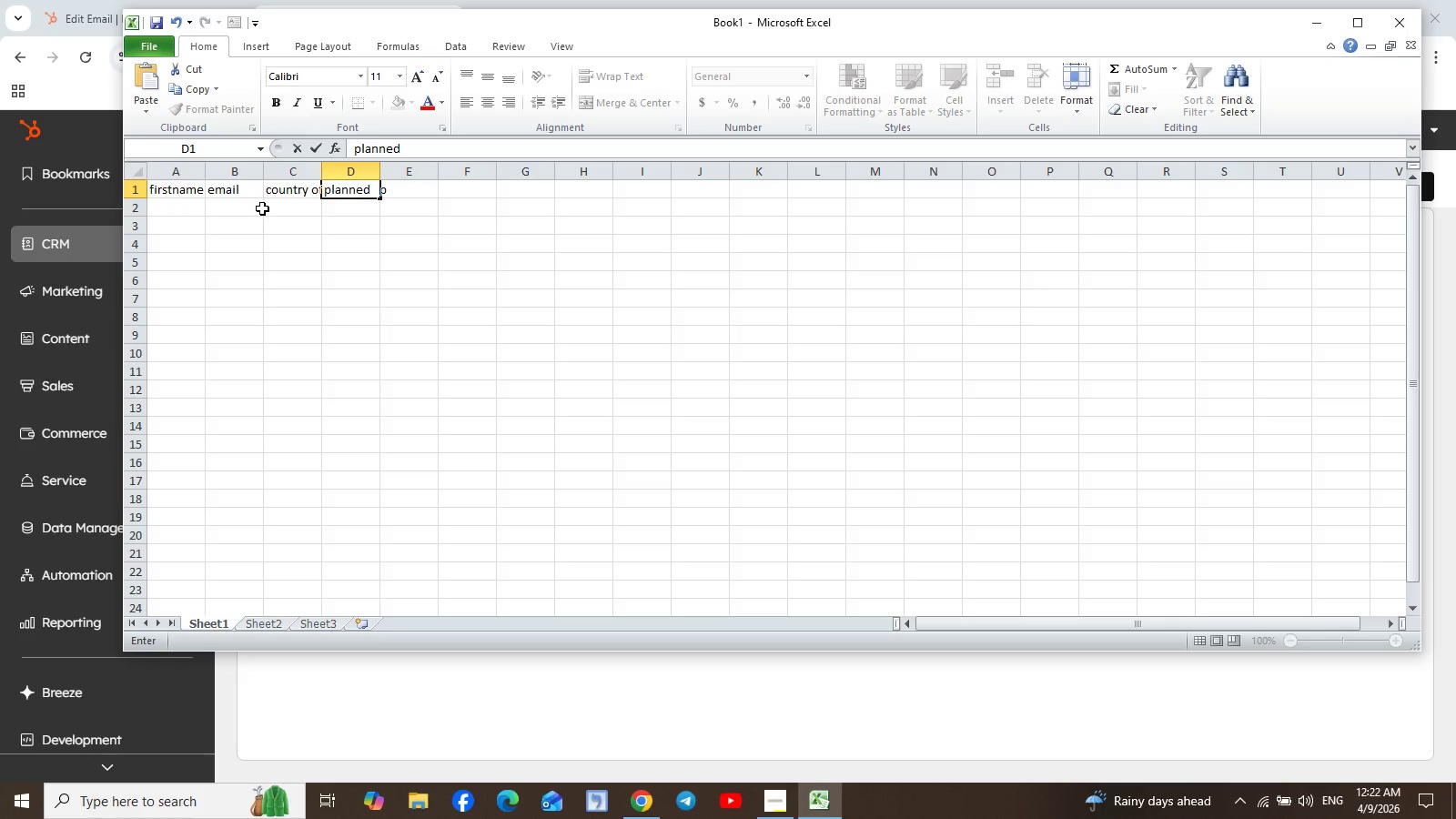 
wait(6.5)
 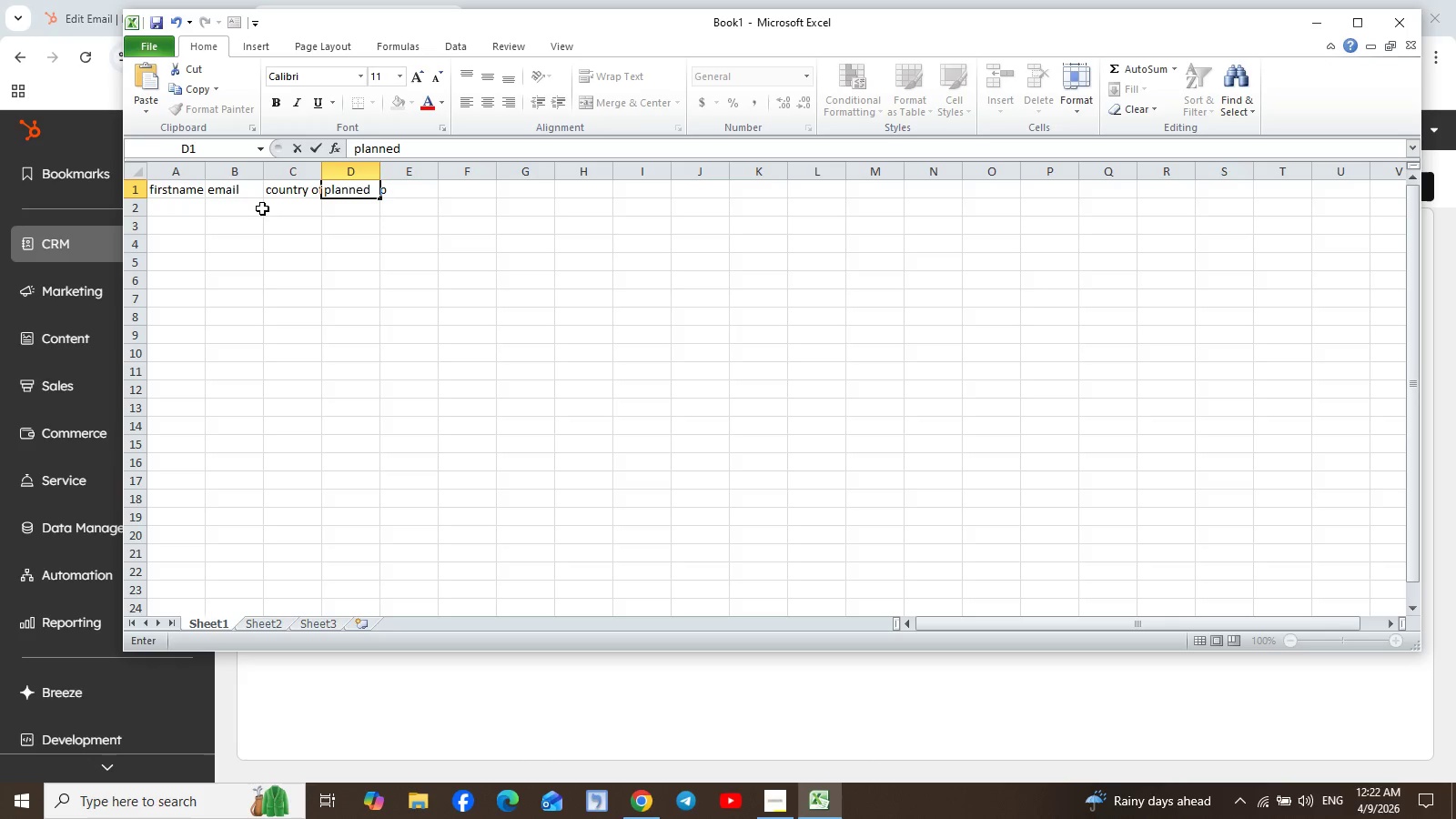 
type(-move_date)
 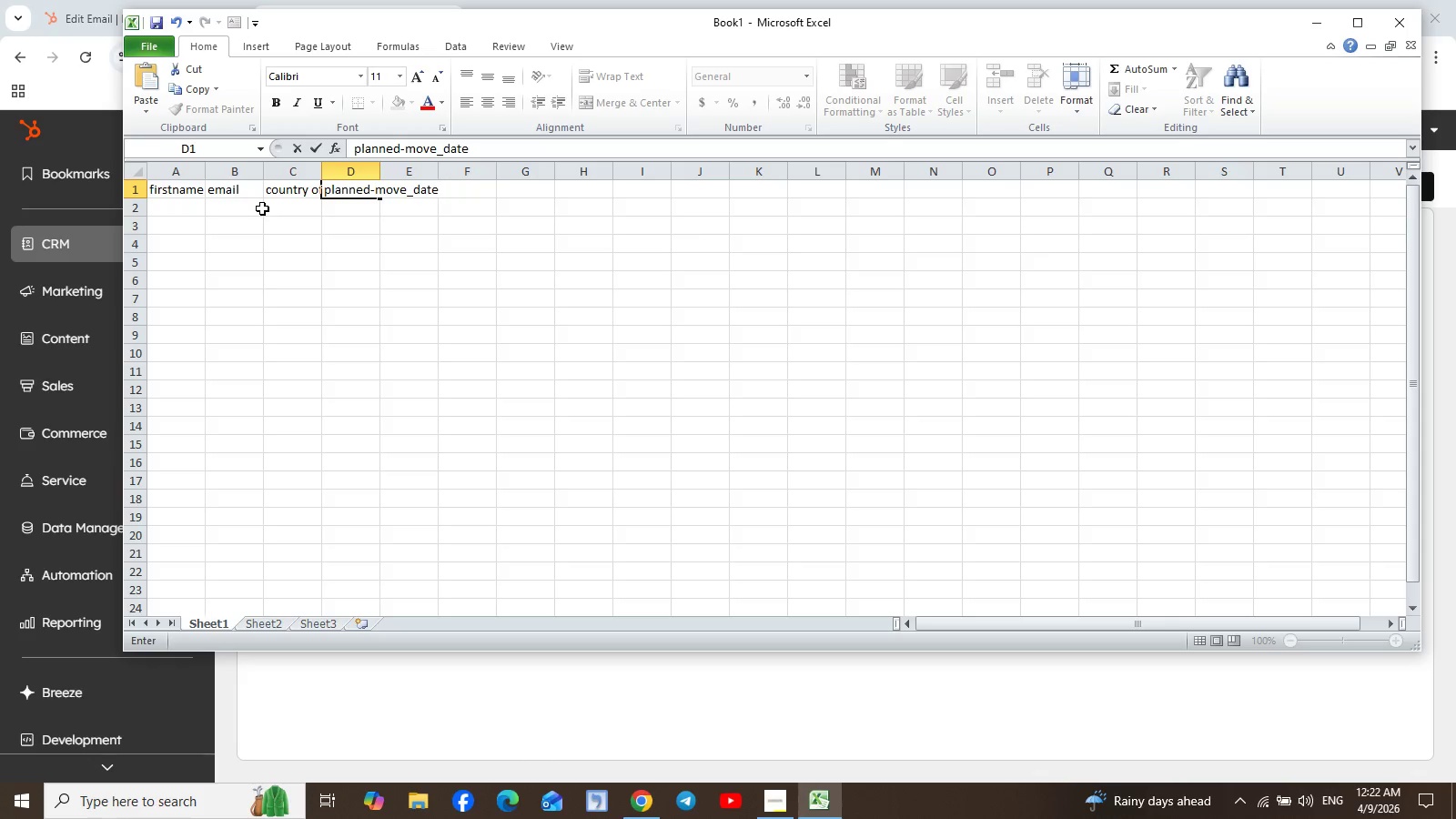 
key(ArrowRight)
 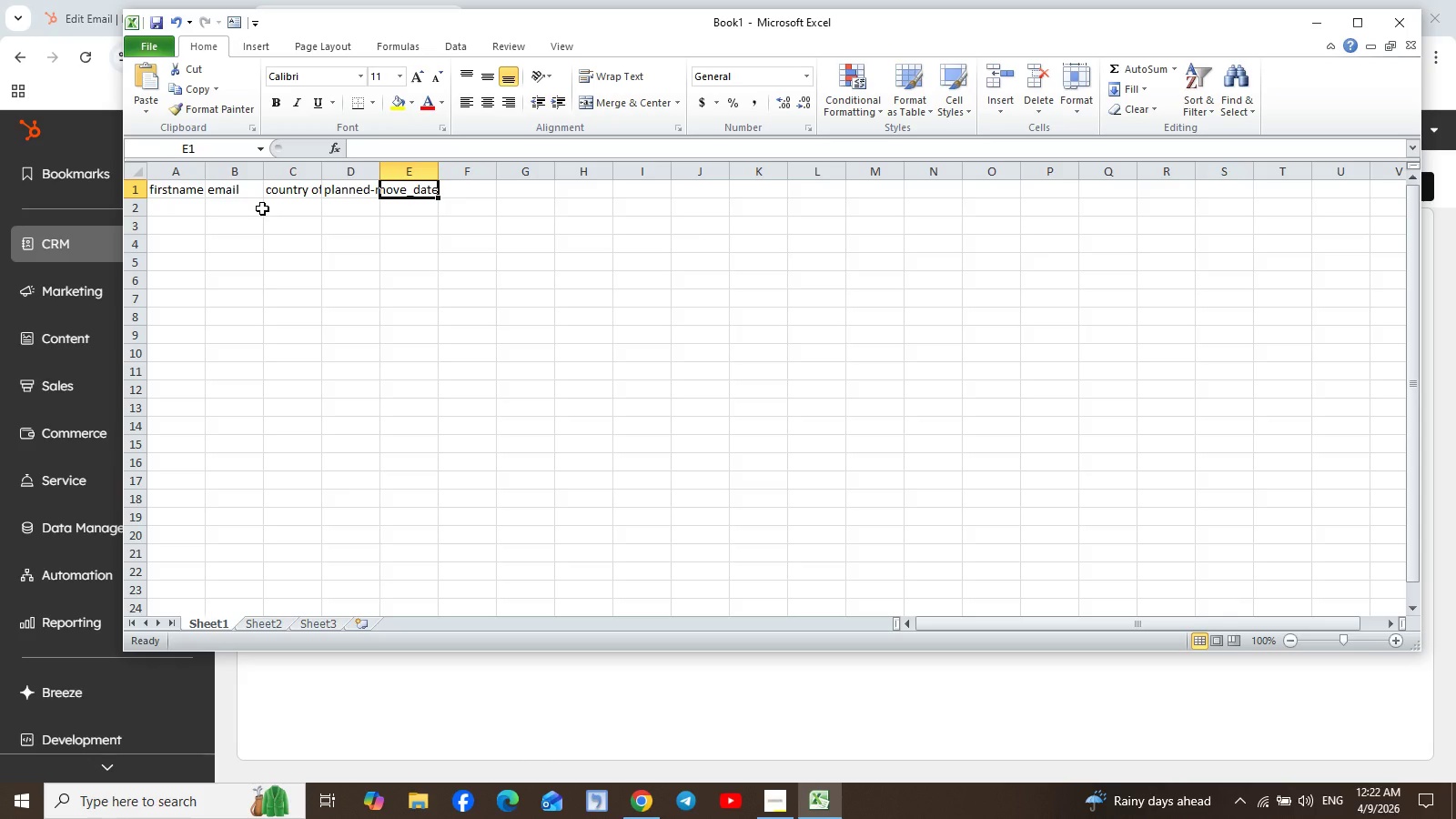 
type(visa_urgency)
 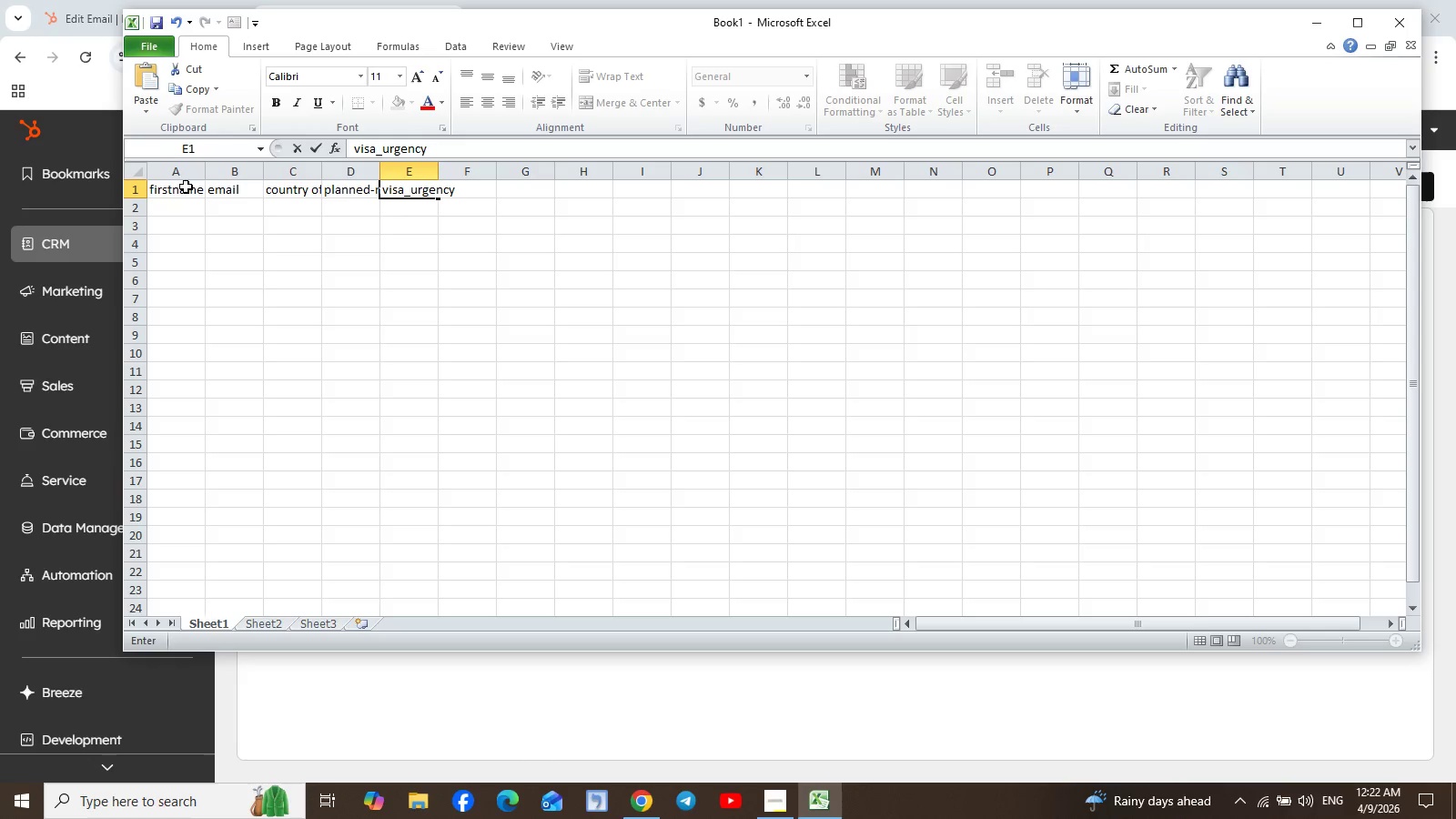 
left_click([178, 195])
 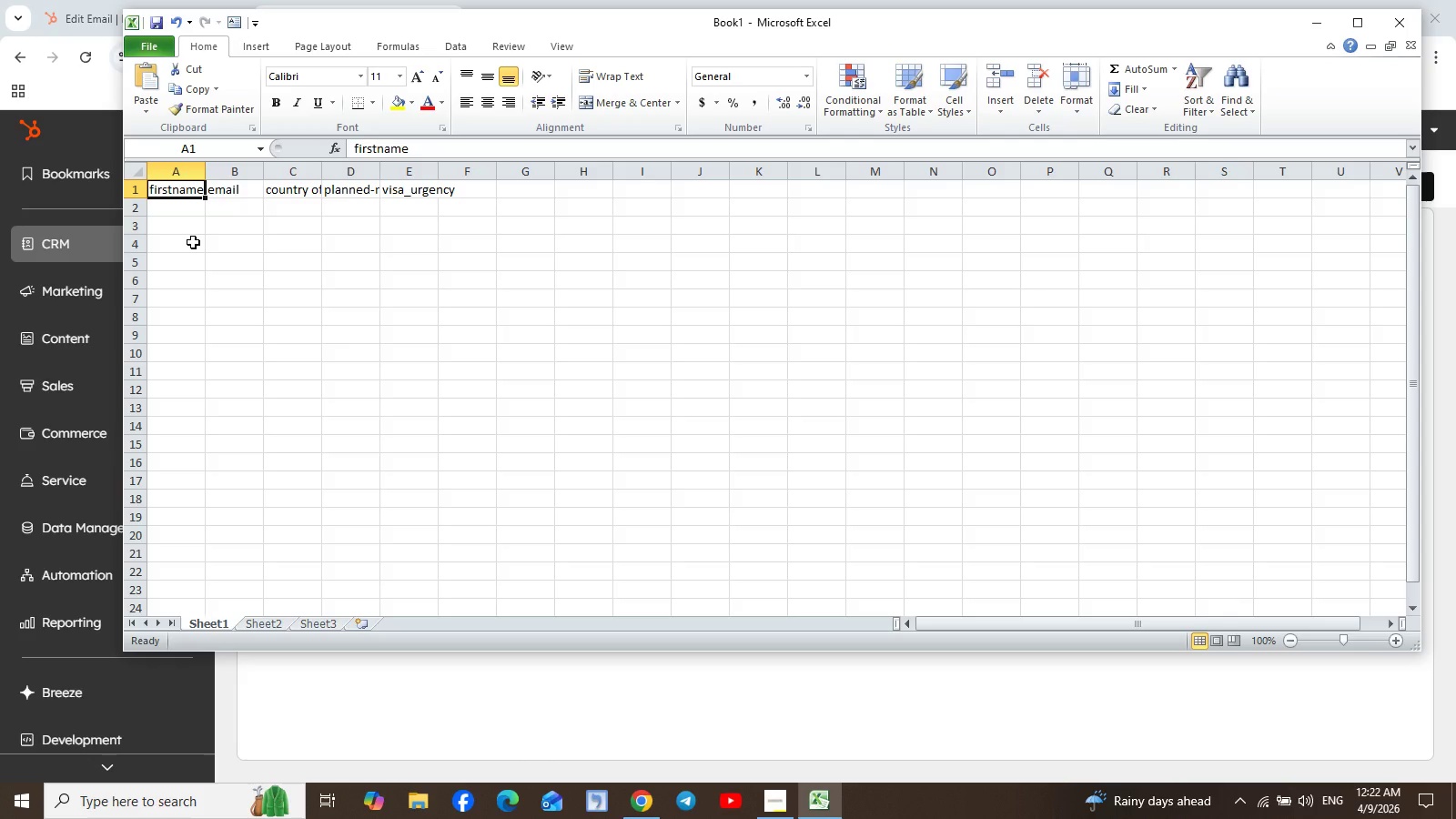 
wait(6.23)
 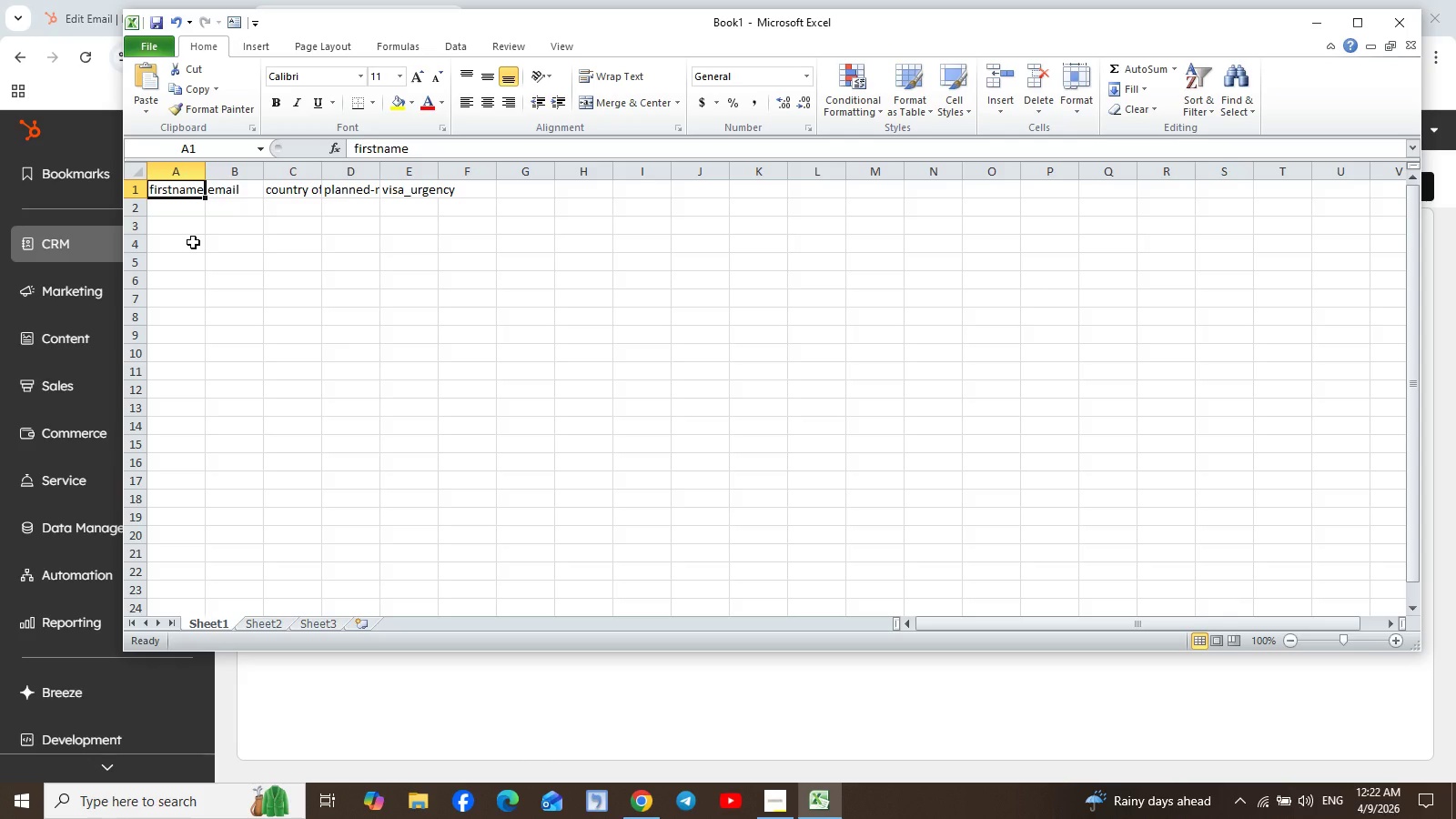 
key(ArrowRight)
 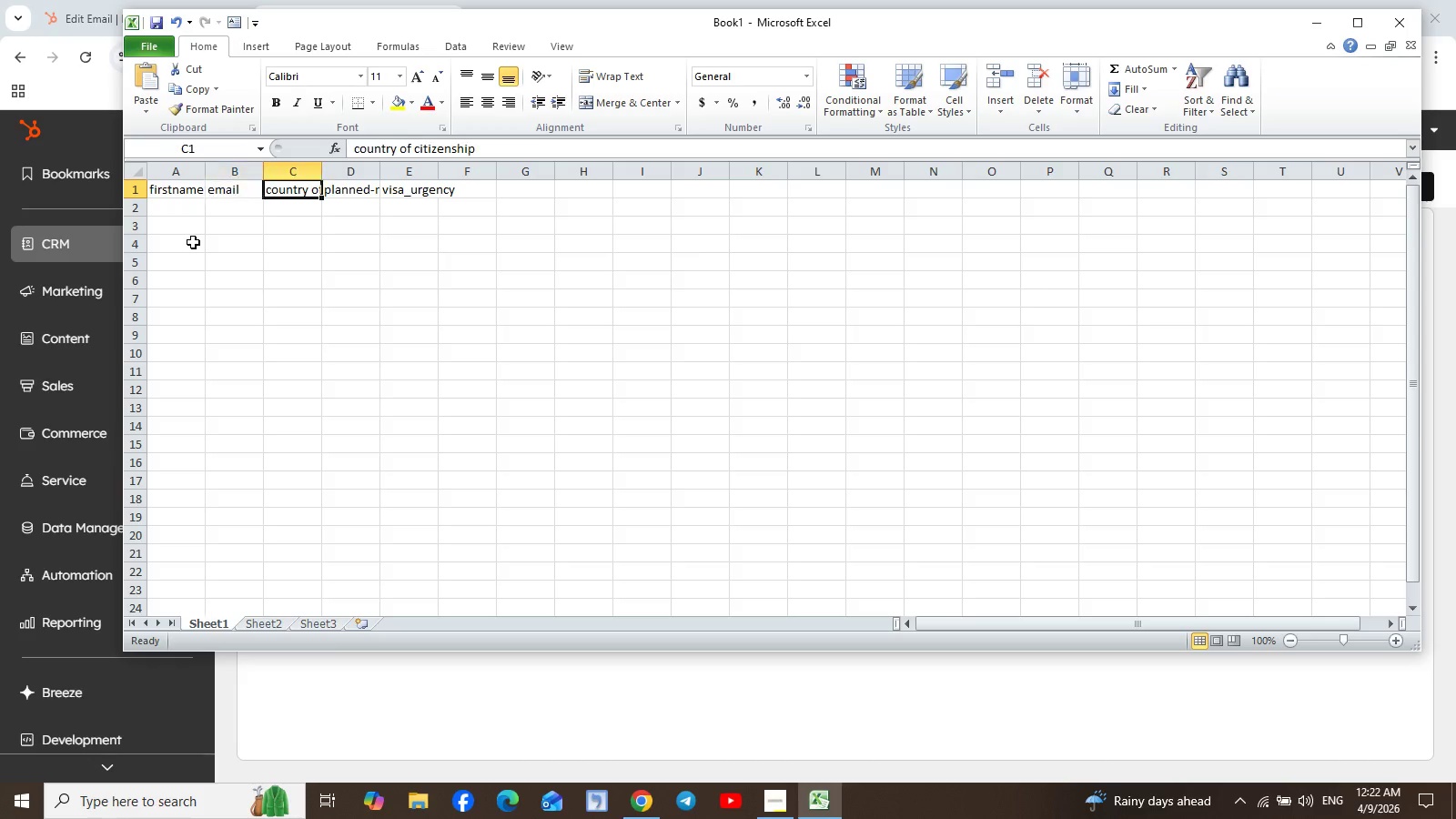 
key(ArrowRight)
 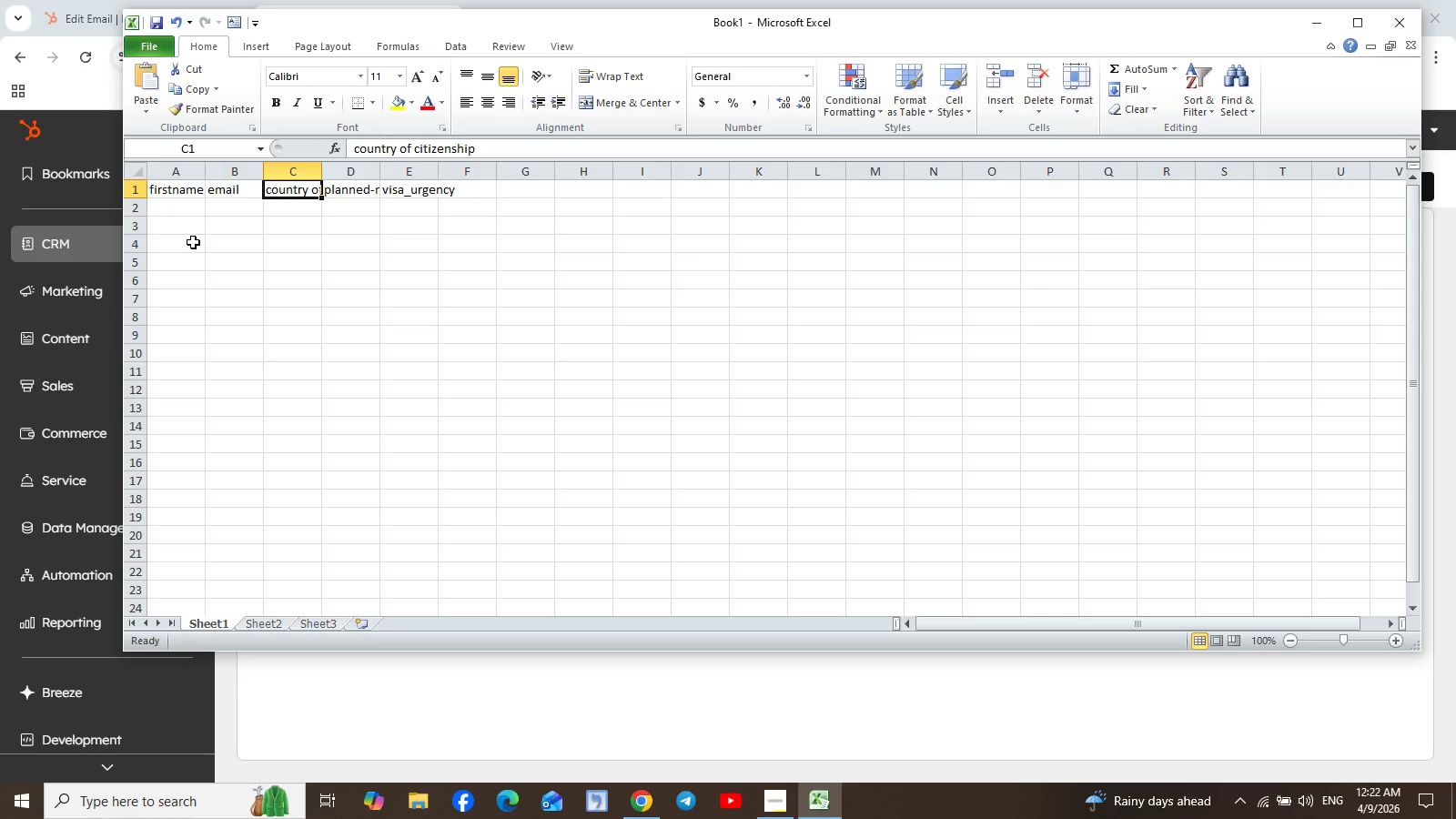 
type(country_of_citizenship)
 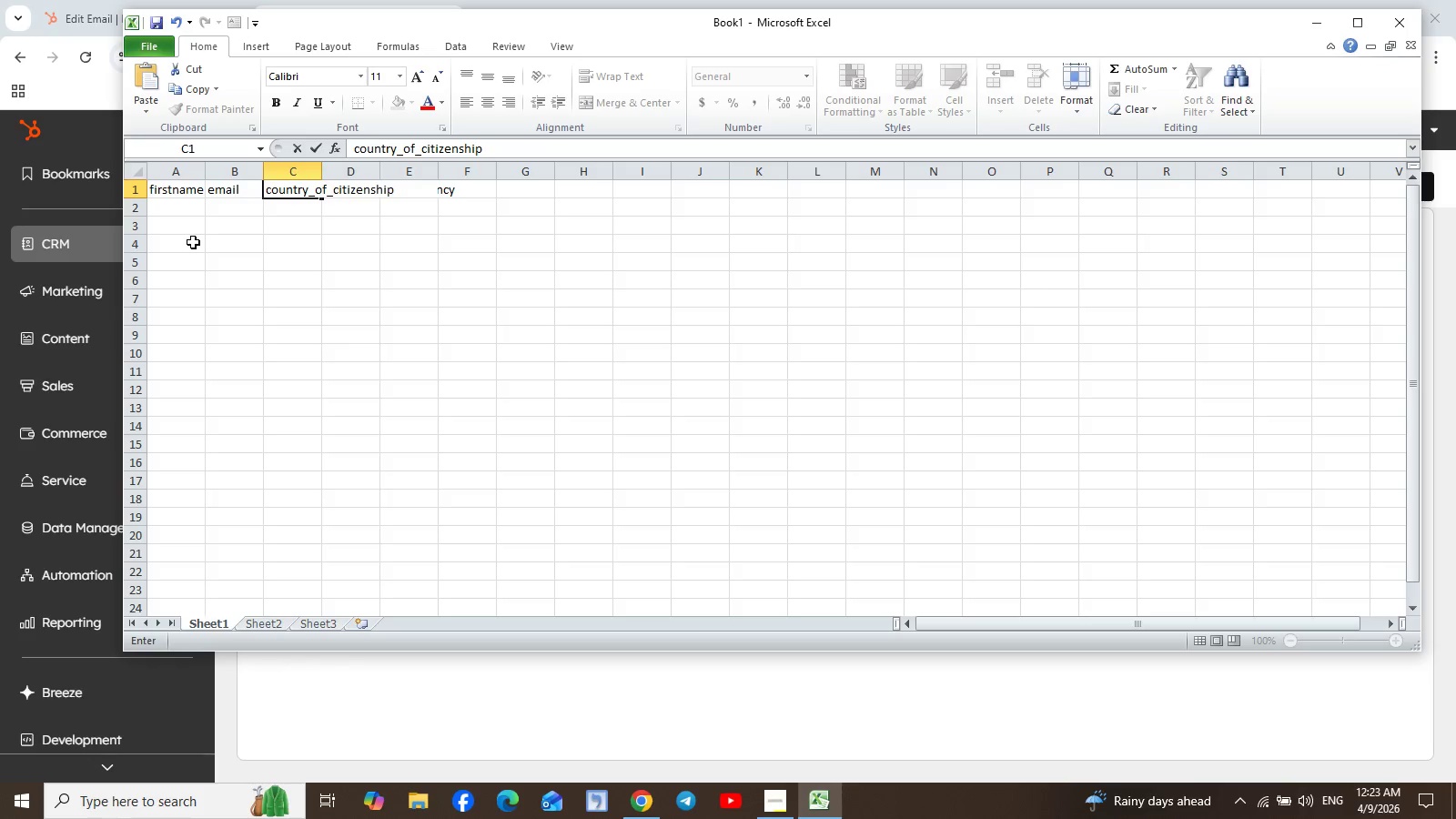 
key(ArrowRight)
 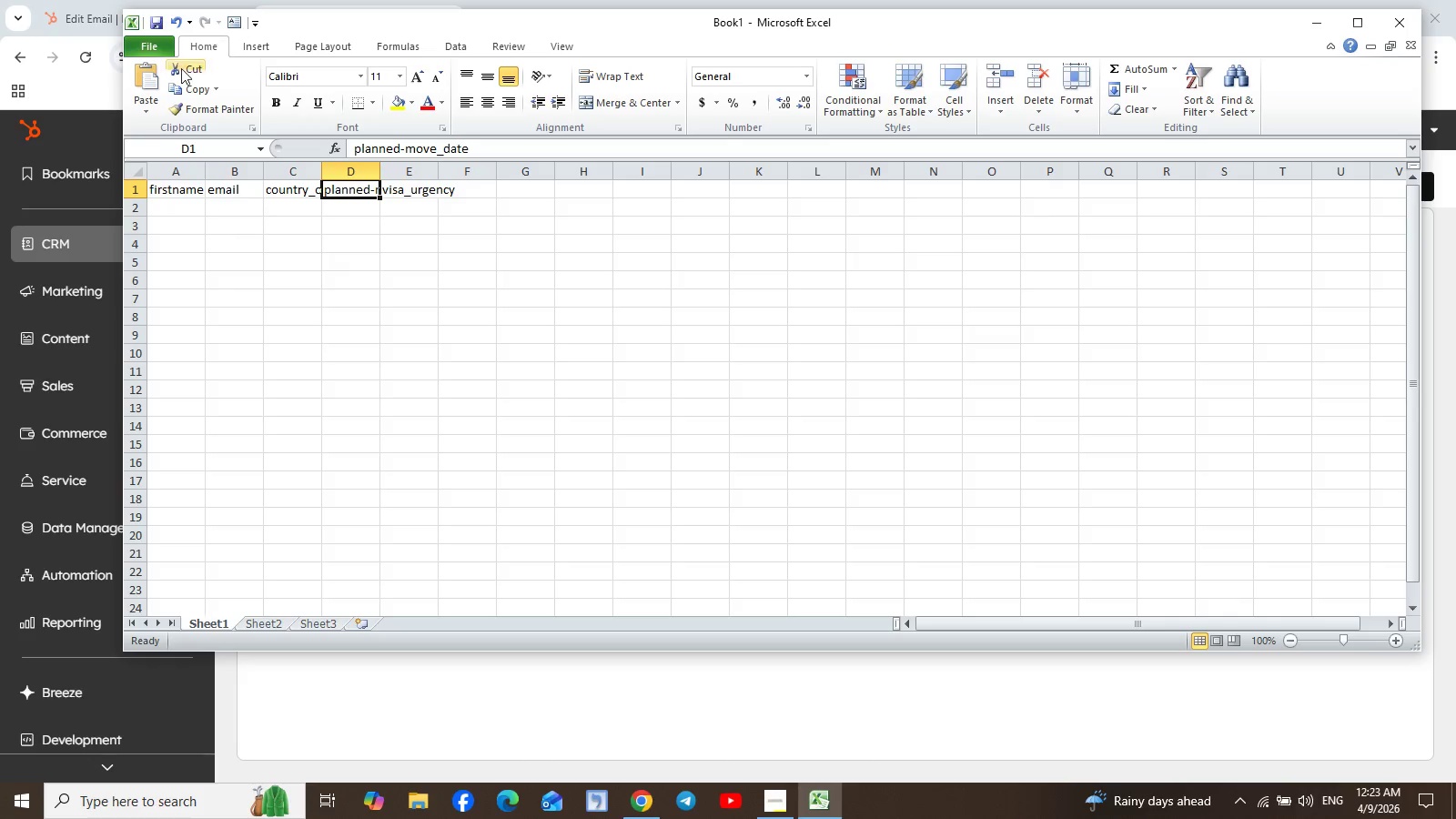 
left_click_drag(start_coordinate=[167, 190], to_coordinate=[426, 192])
 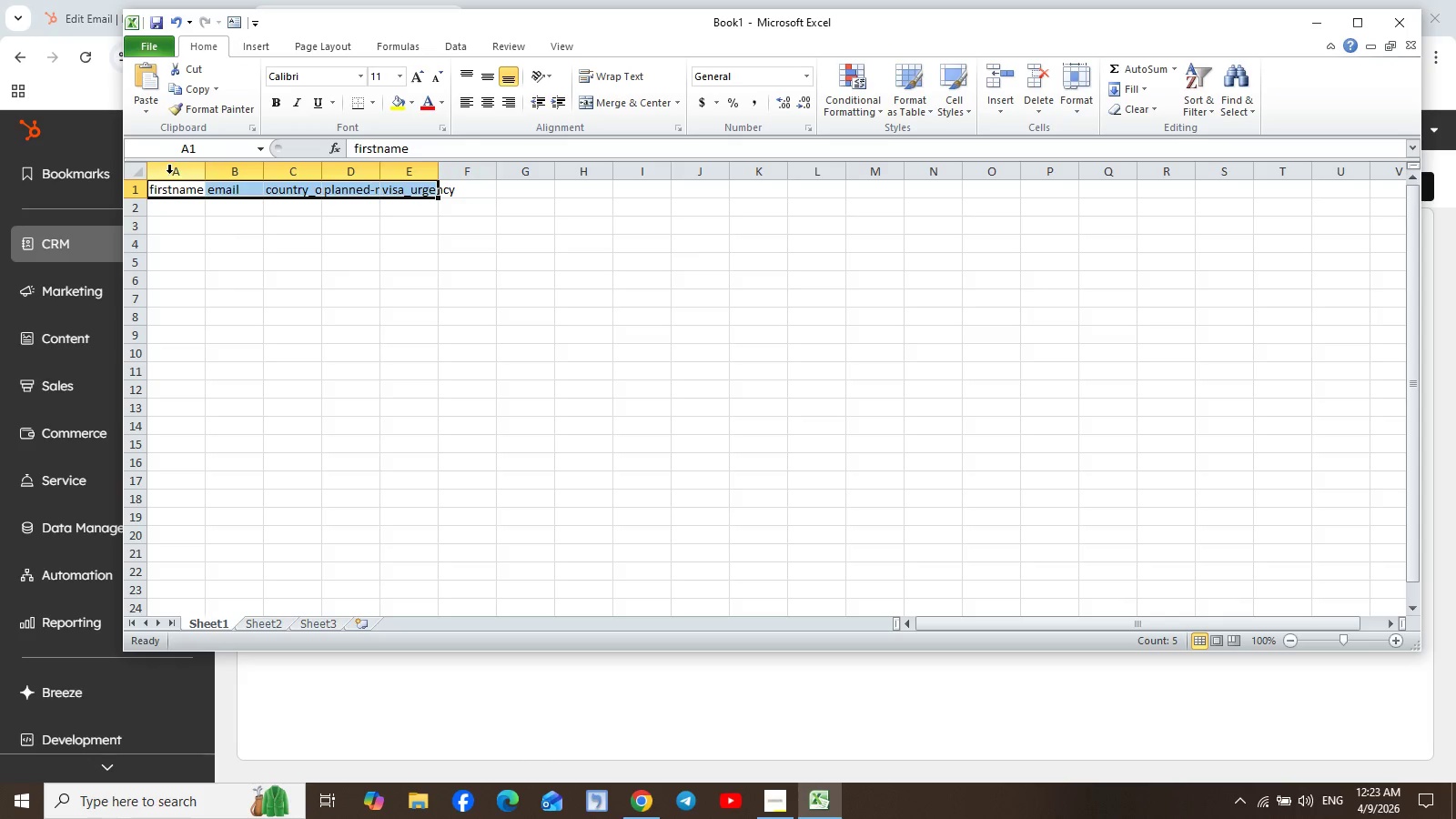 
left_click_drag(start_coordinate=[172, 172], to_coordinate=[428, 169])
 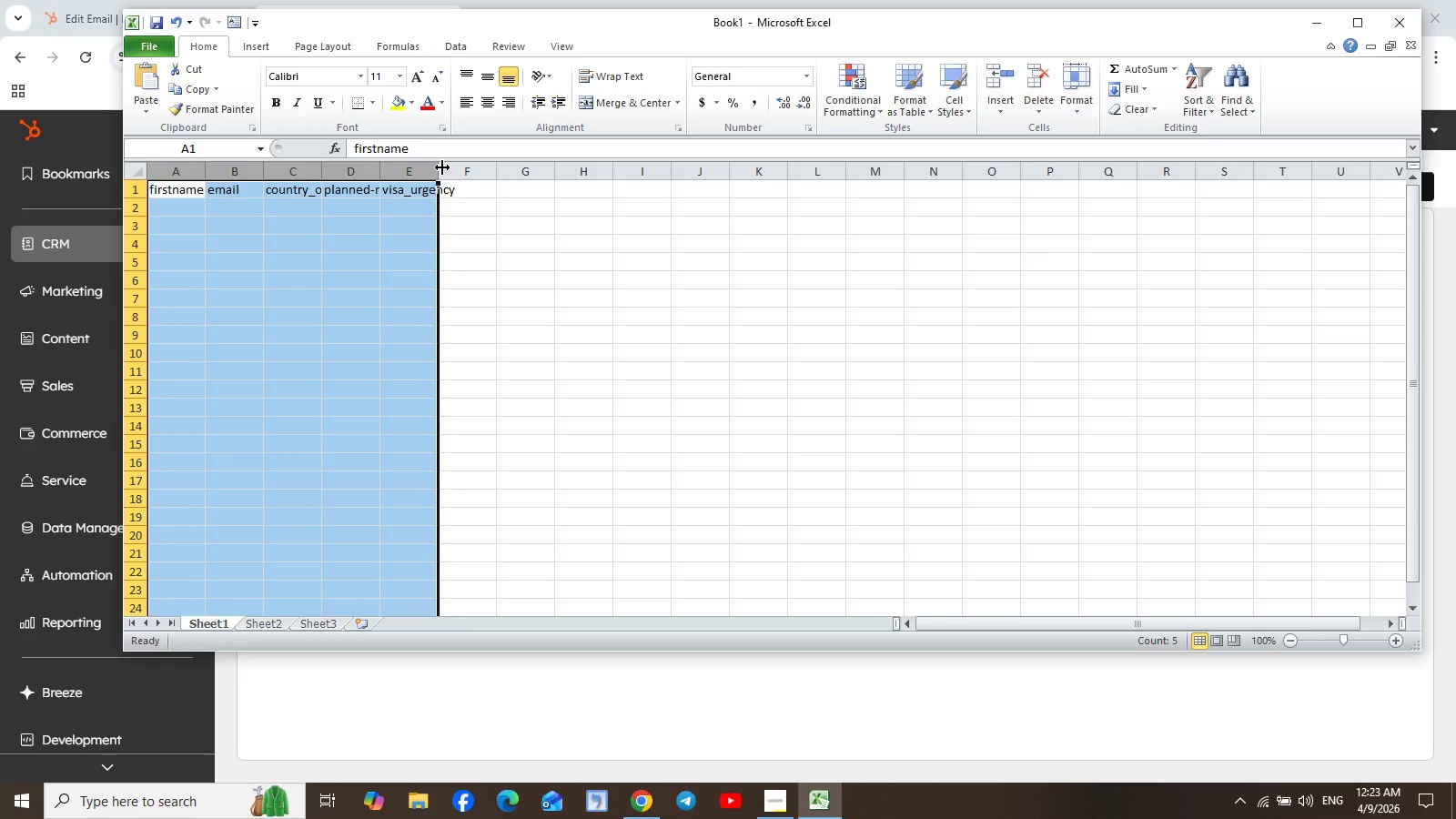 
left_click_drag(start_coordinate=[442, 167], to_coordinate=[565, 171])
 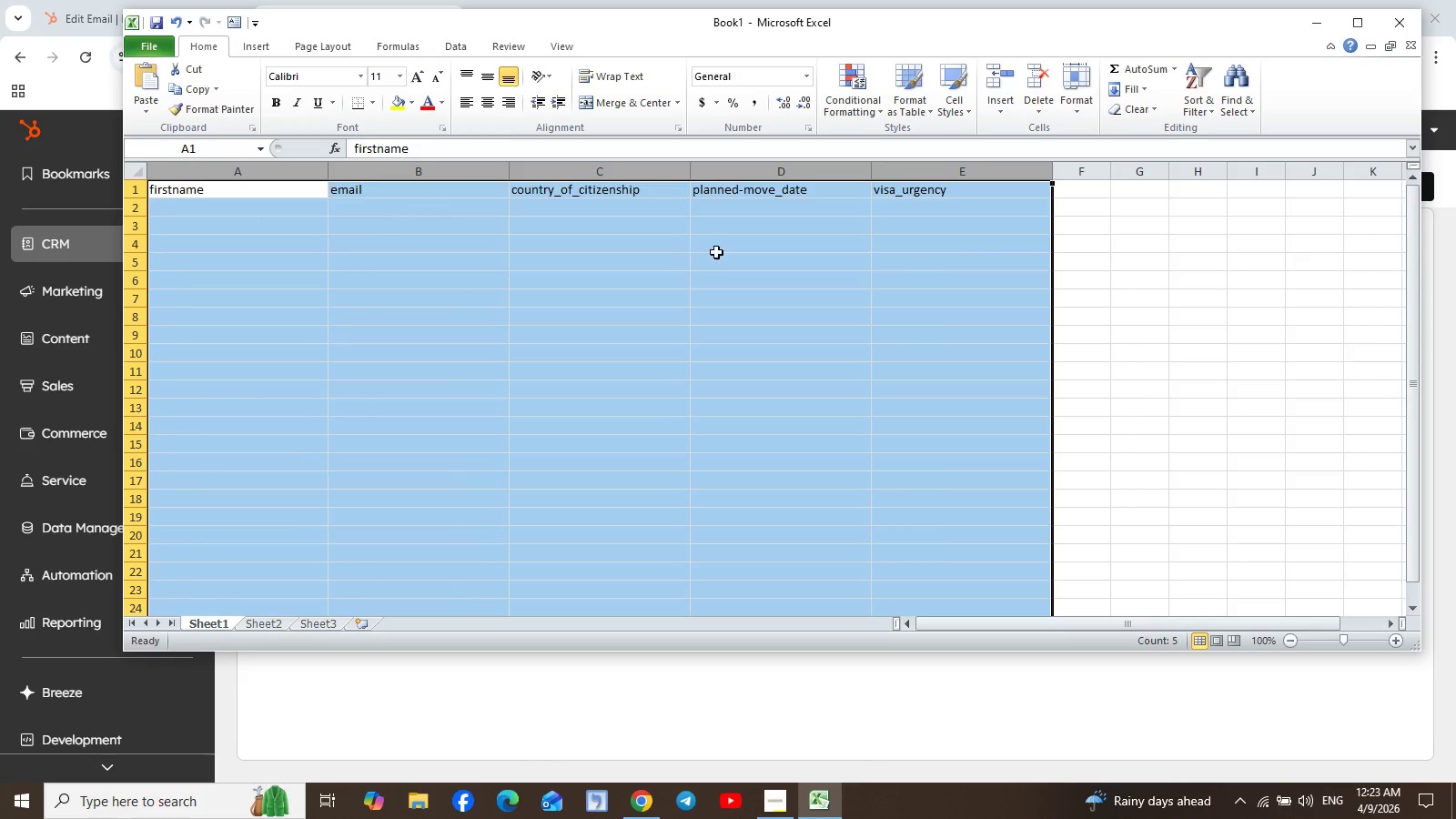 
left_click([692, 252])
 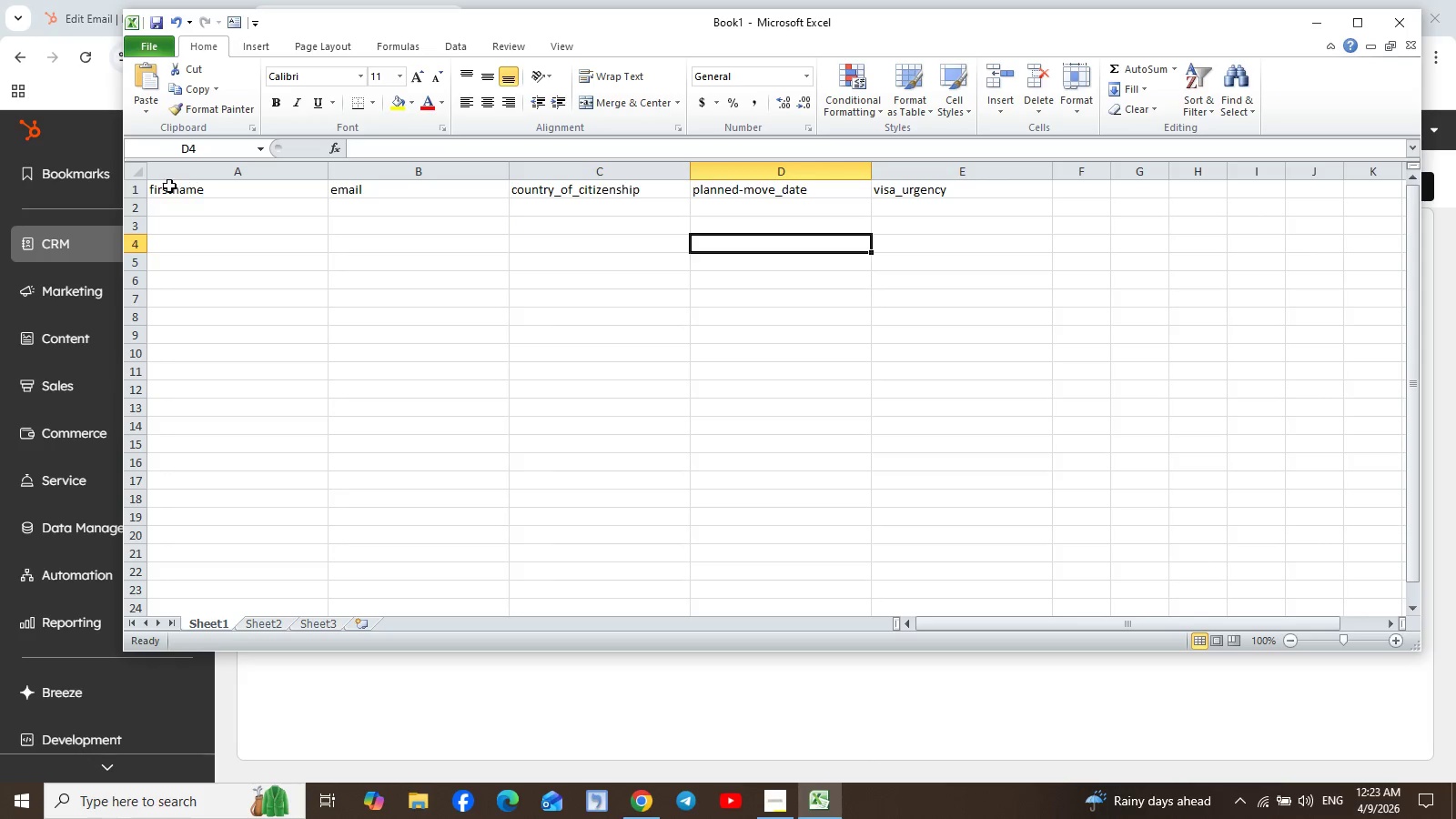 
left_click([138, 186])
 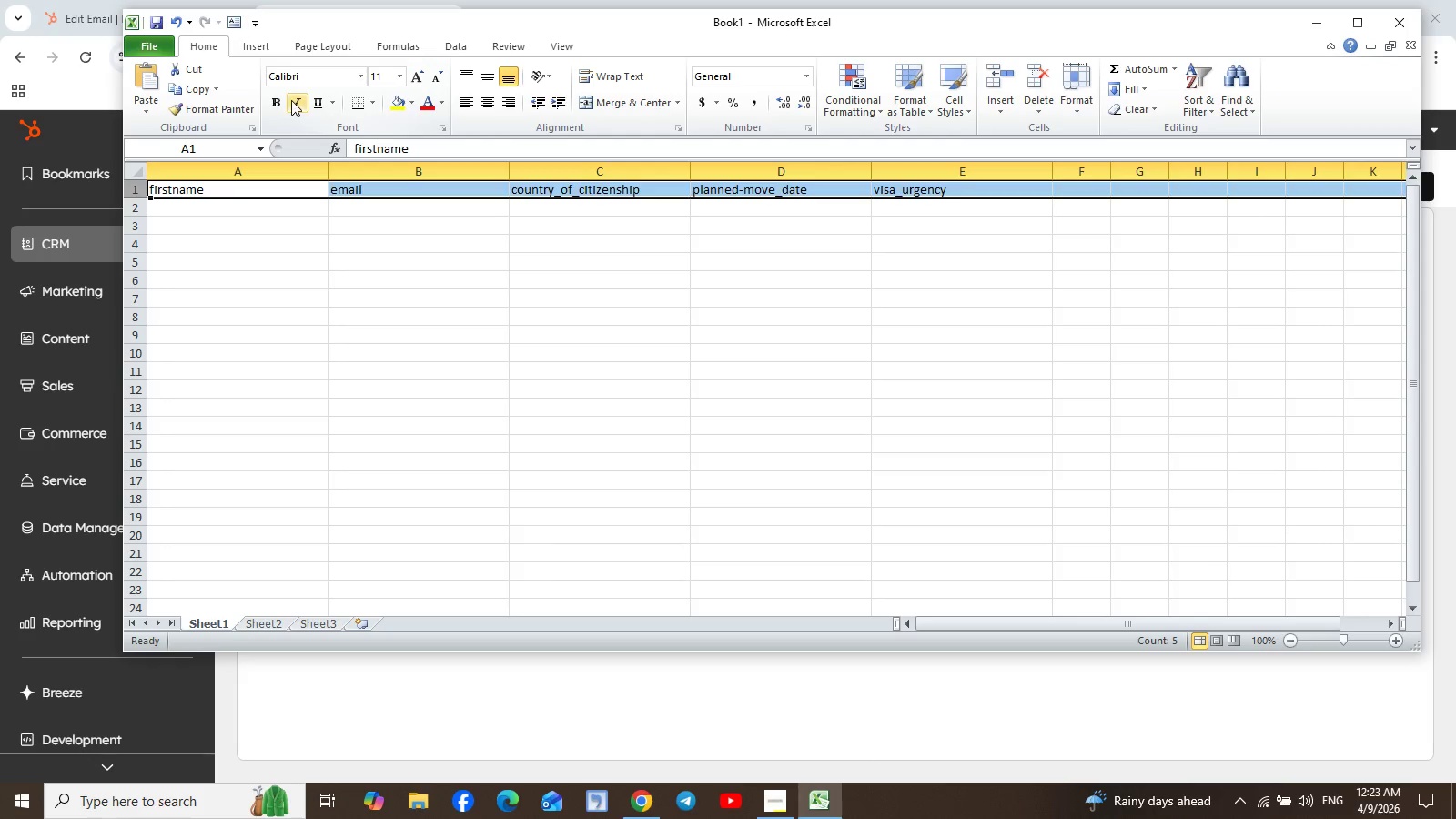 
left_click([282, 103])
 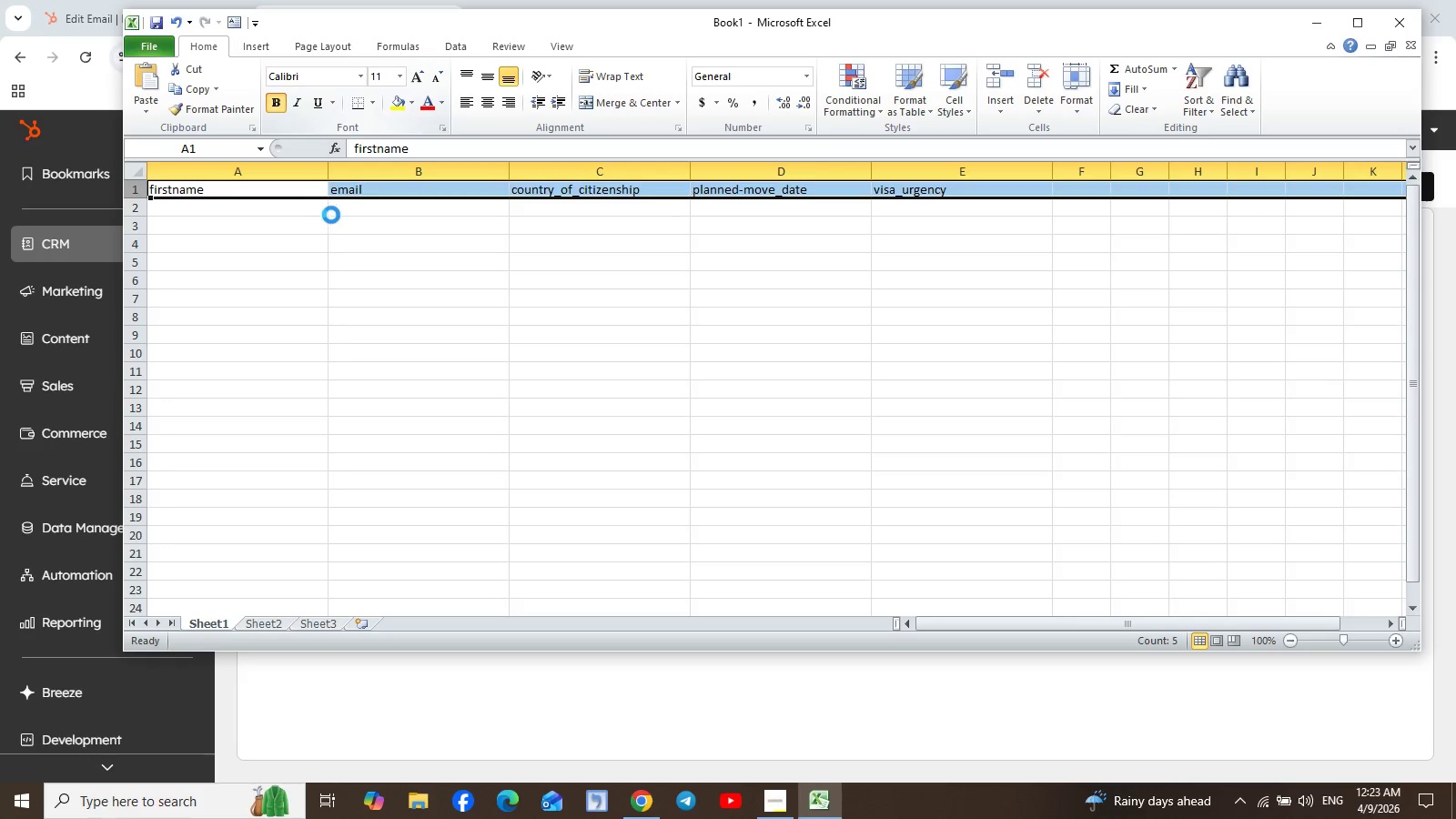 
left_click([373, 220])
 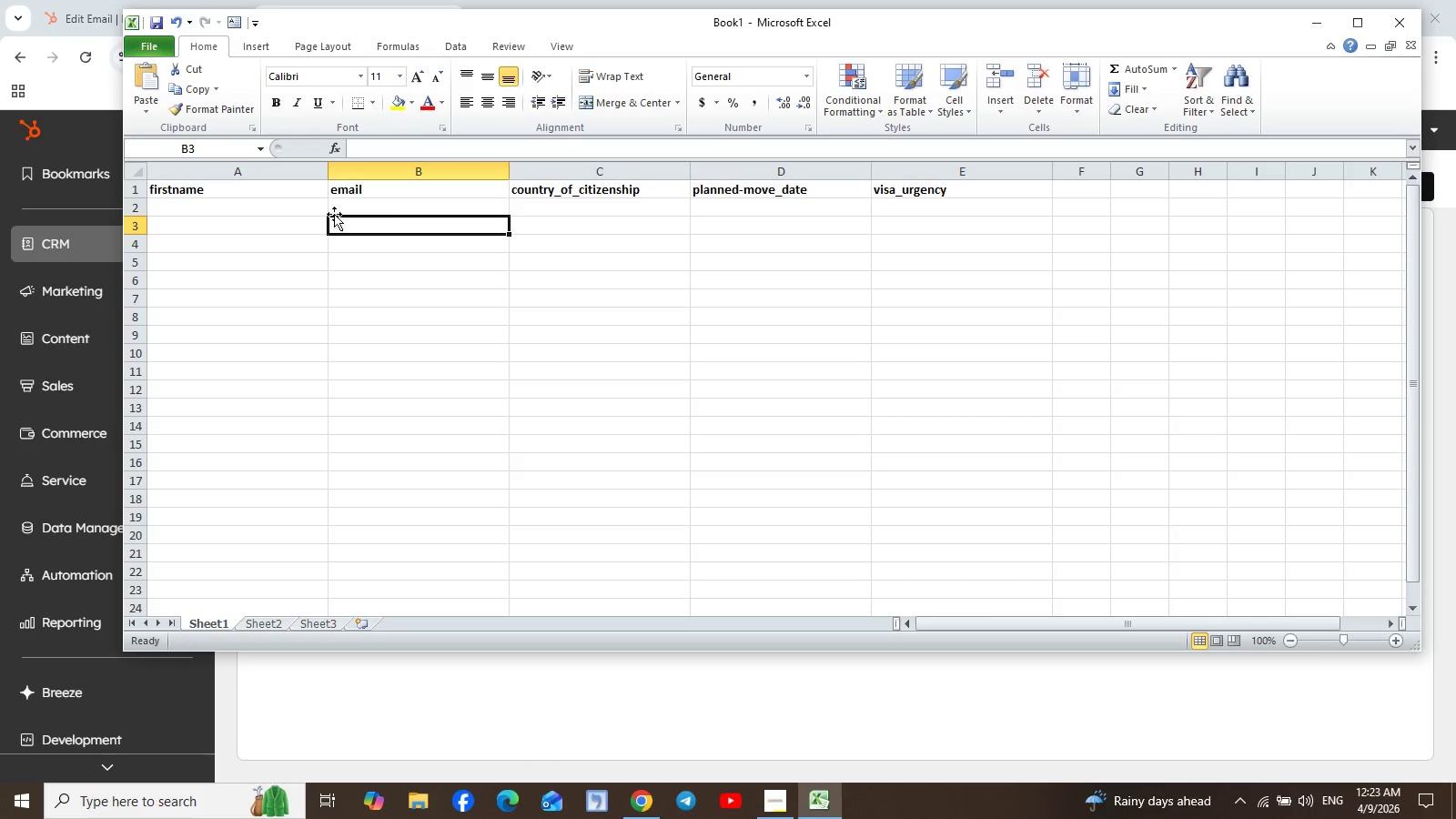 
wait(6.92)
 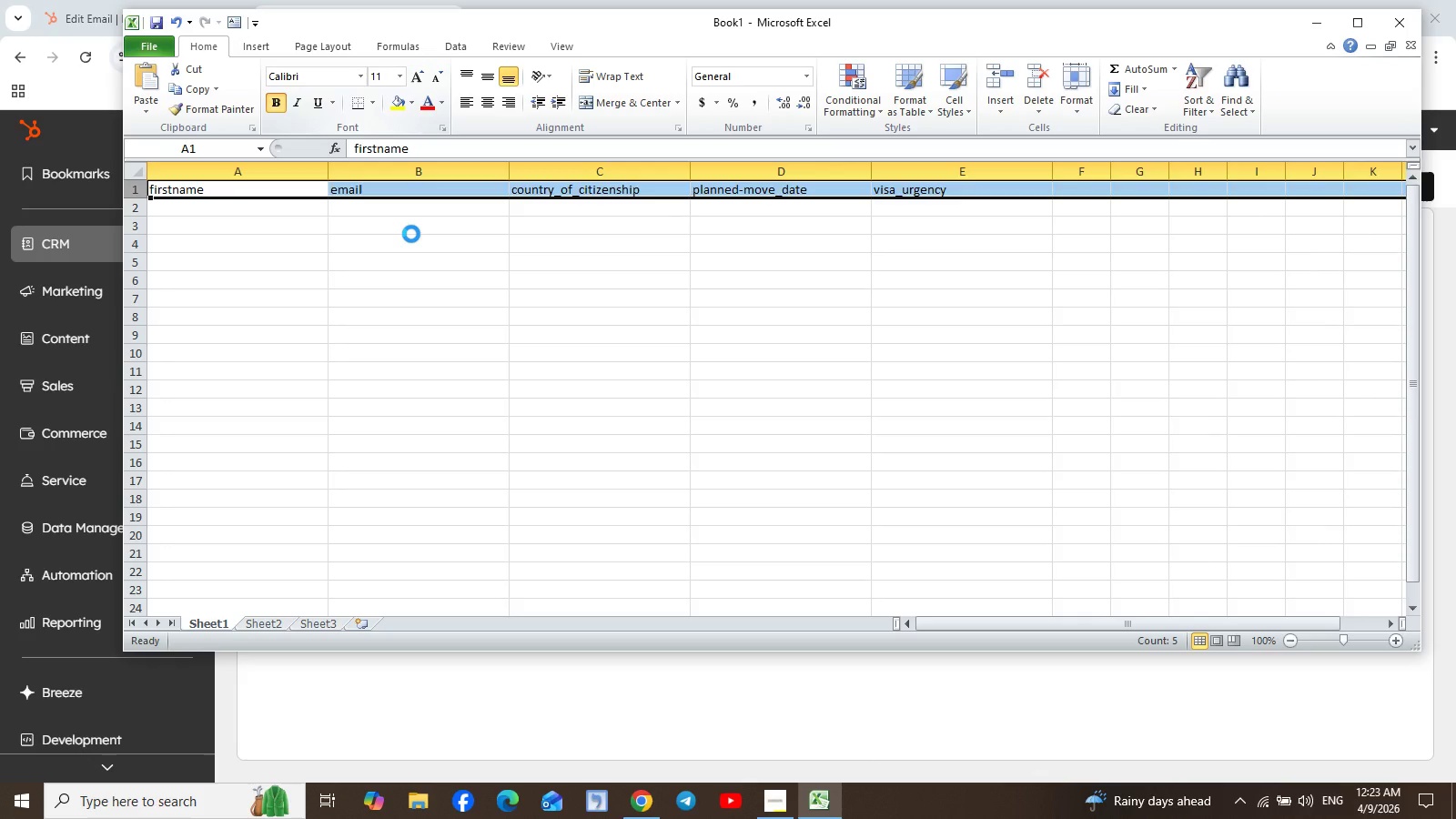 
left_click([217, 205])
 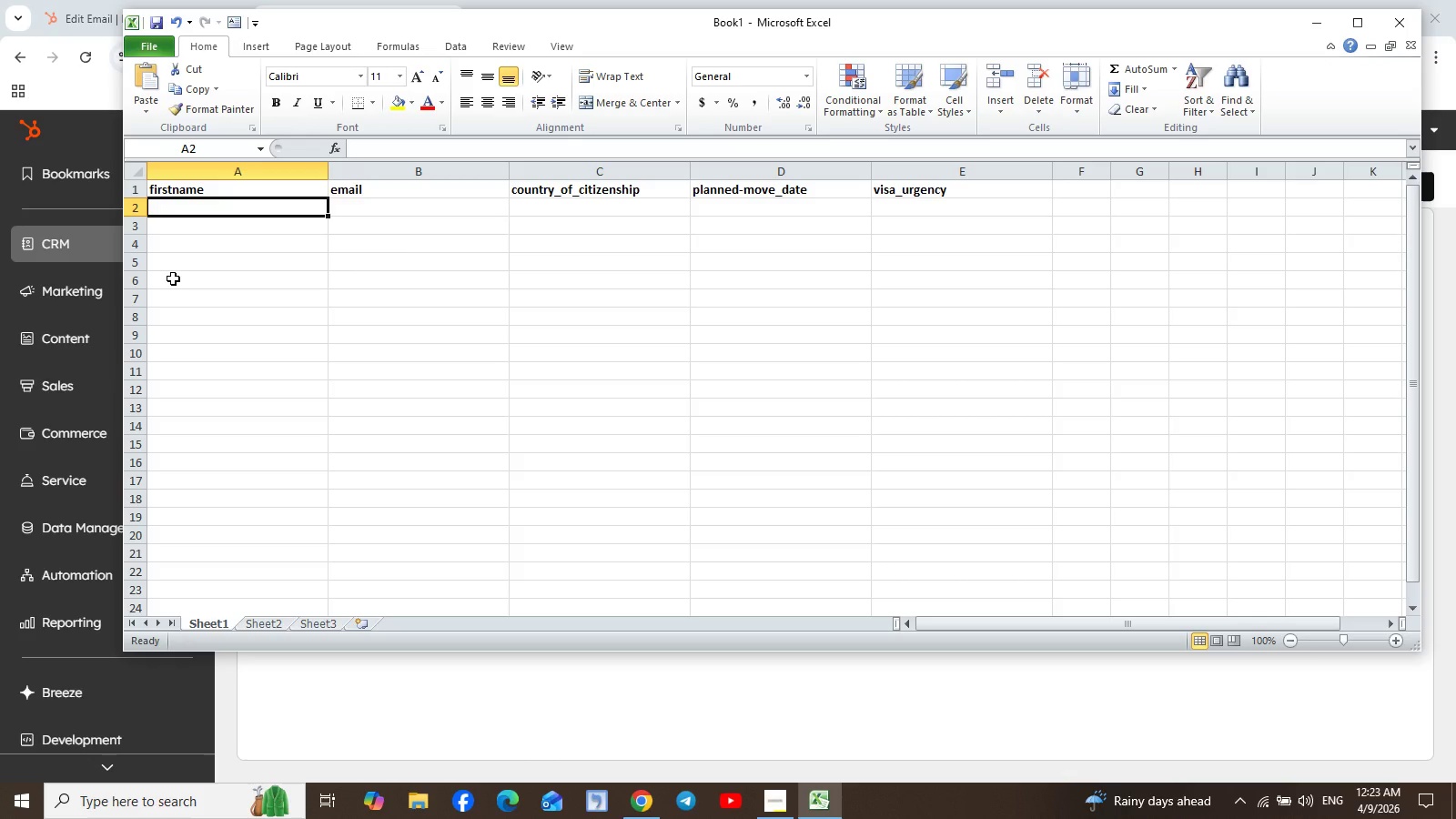 
key(Shift+J)
 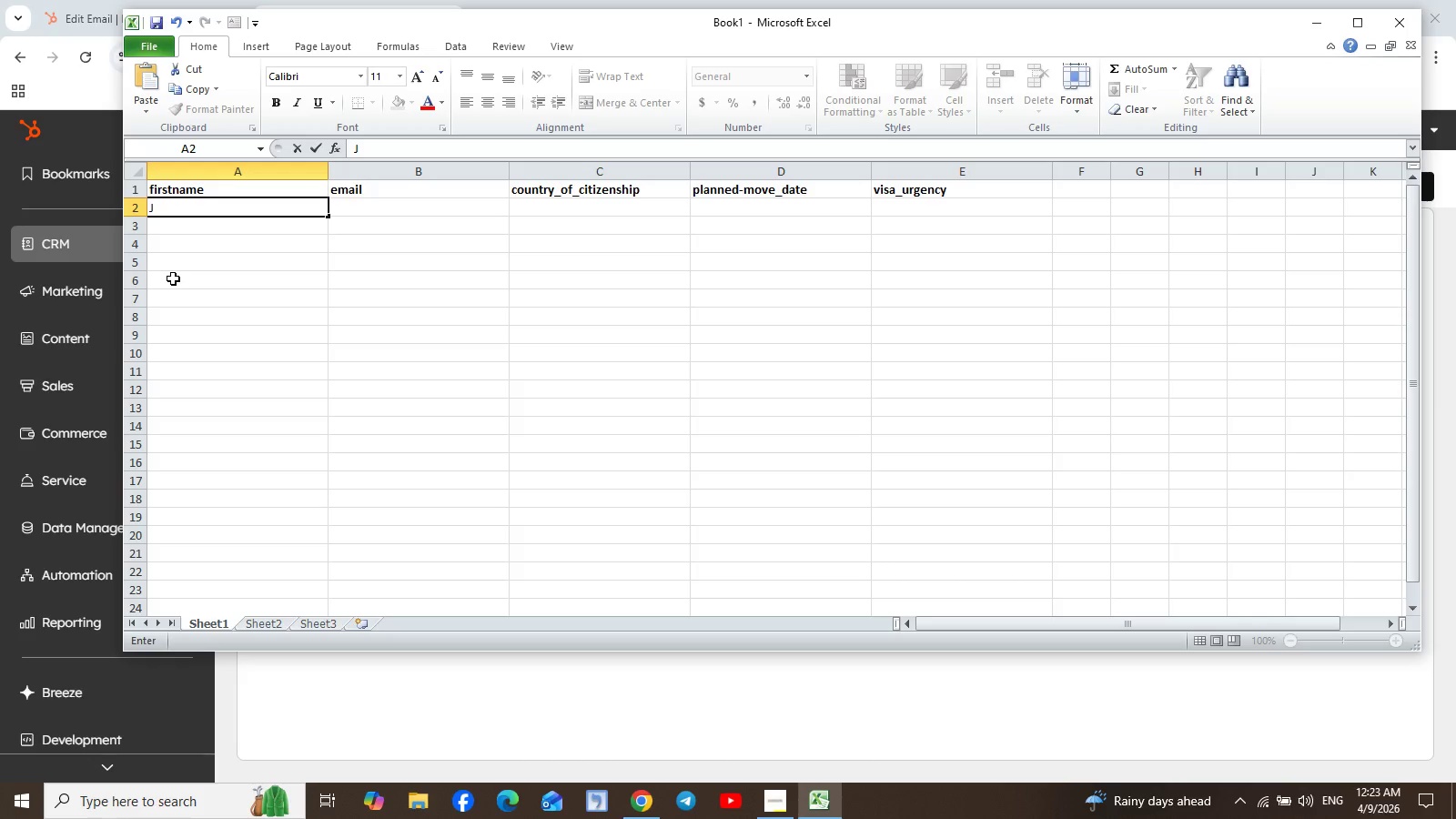 
type(hon)
 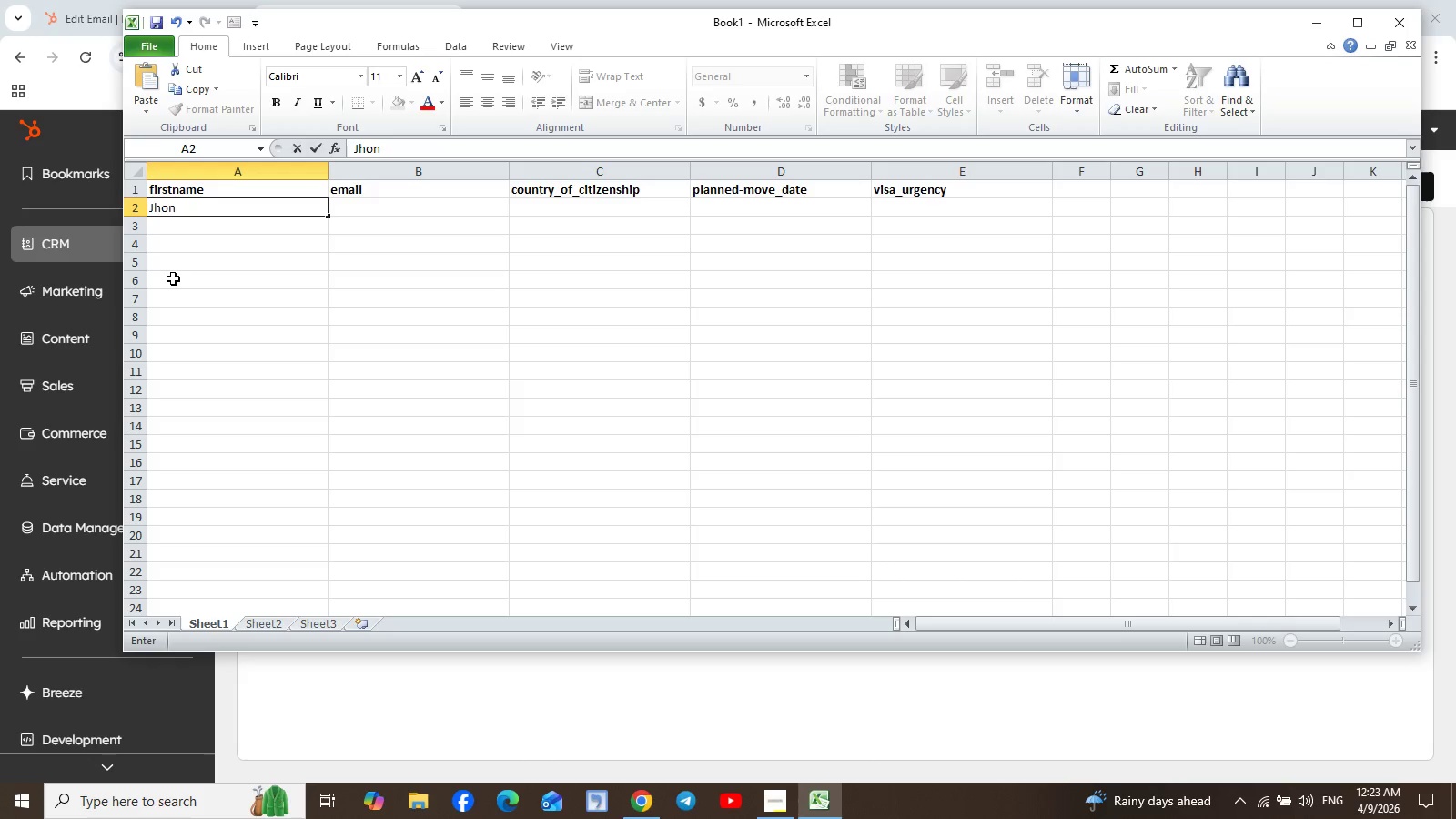 
key(Enter)
 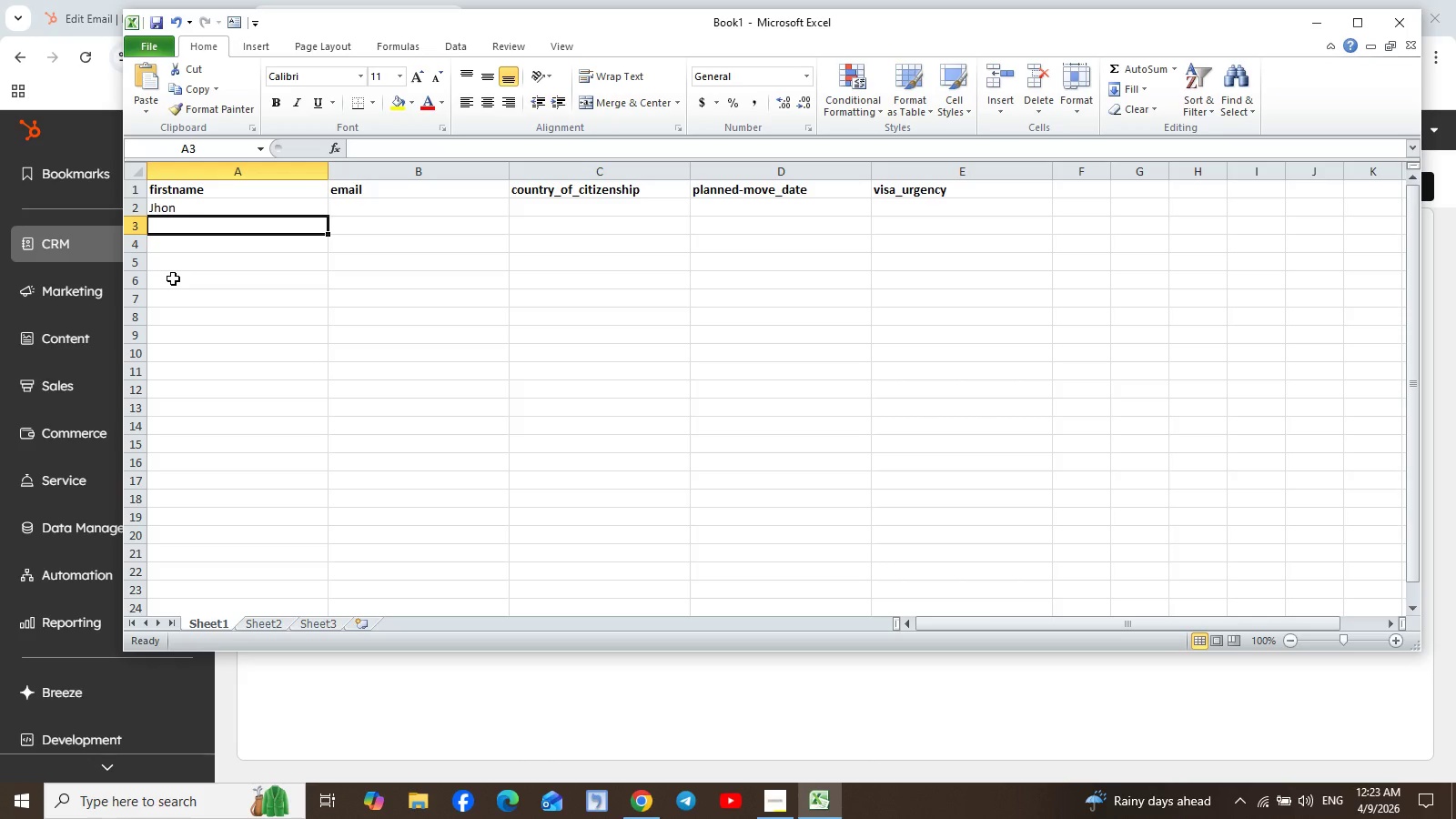 
type(Sara)
 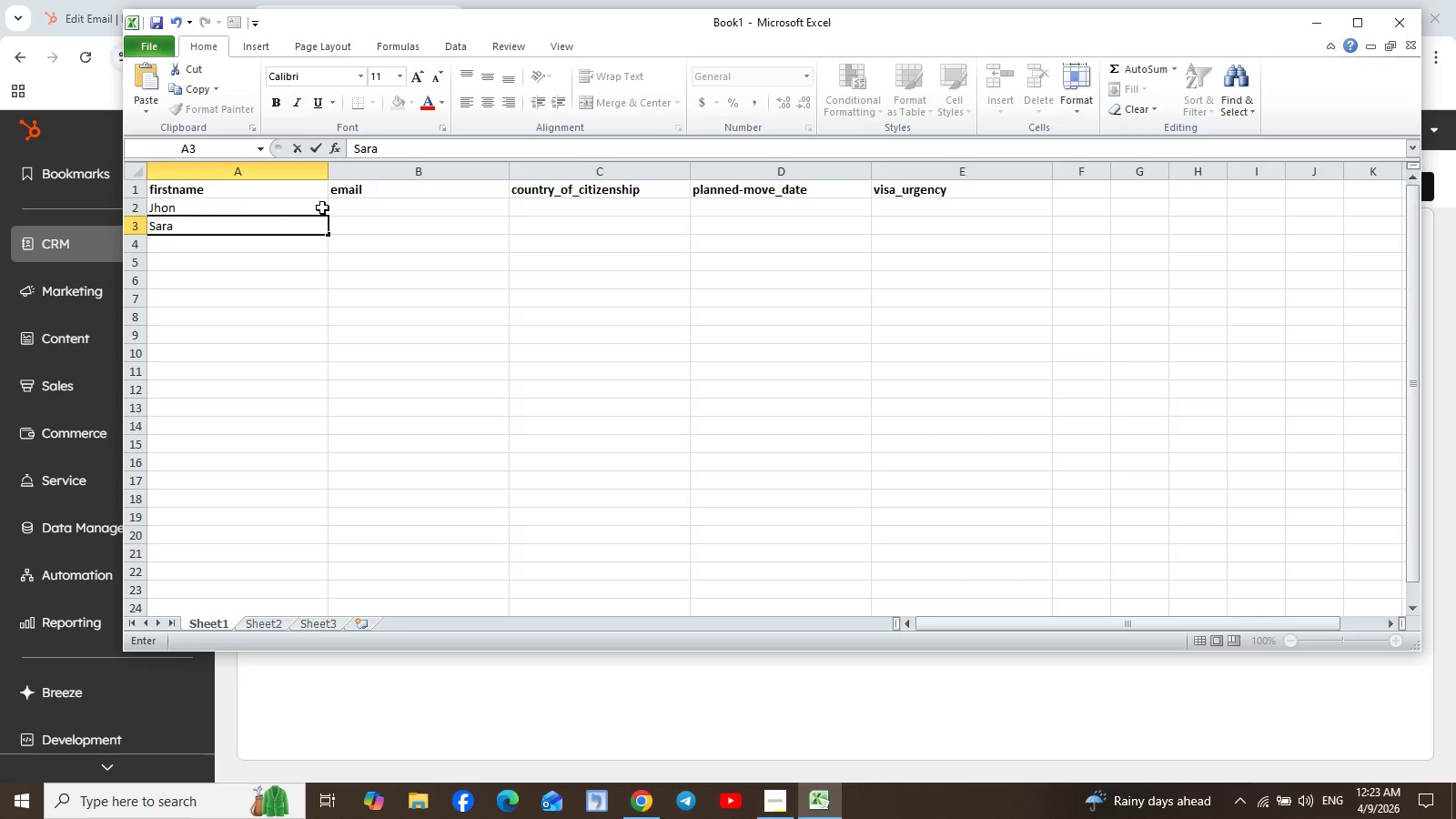 
left_click([376, 204])
 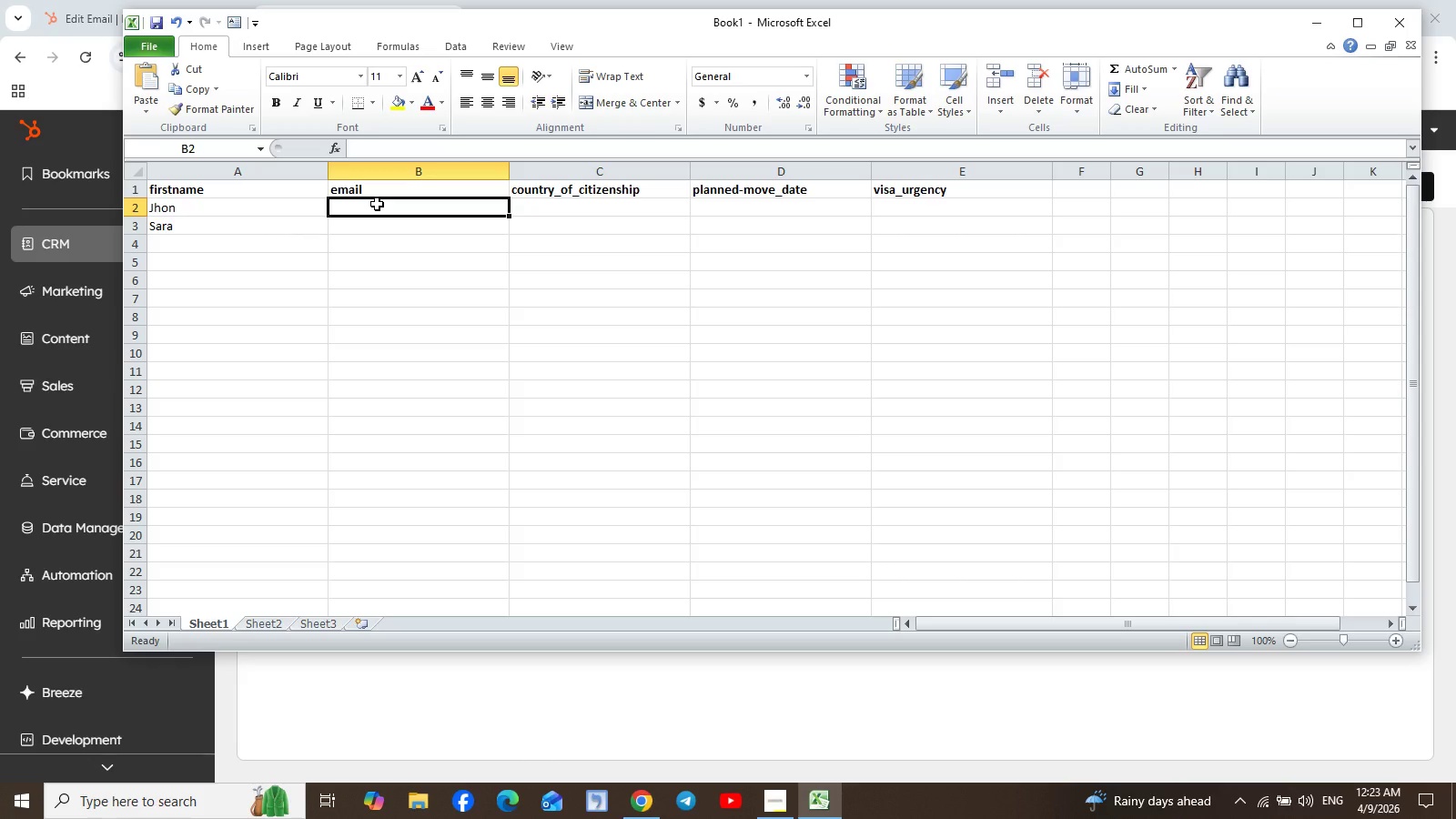 
type(J)
key(Backspace)
type(jhon)
 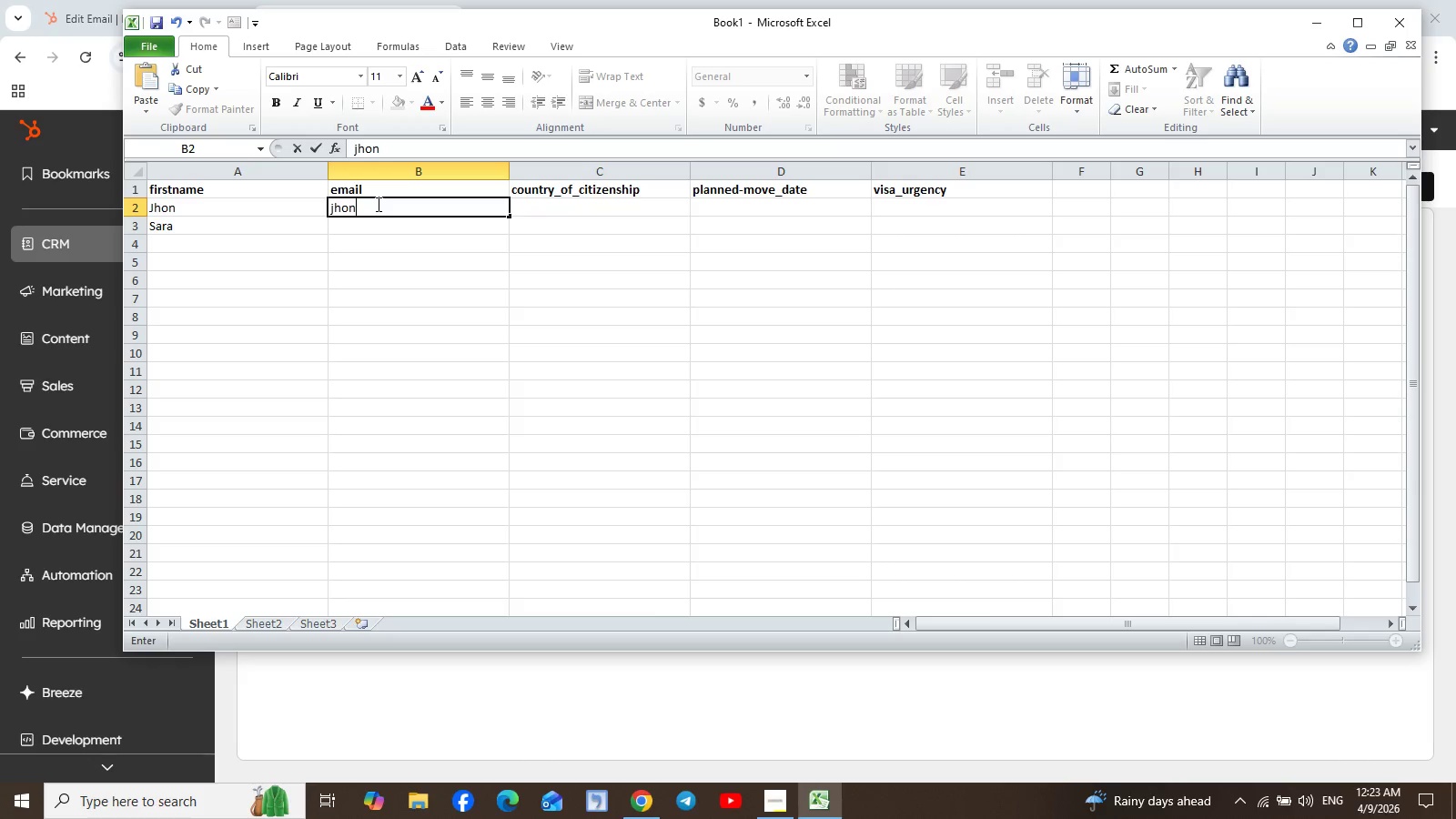 
type(@email.com)
 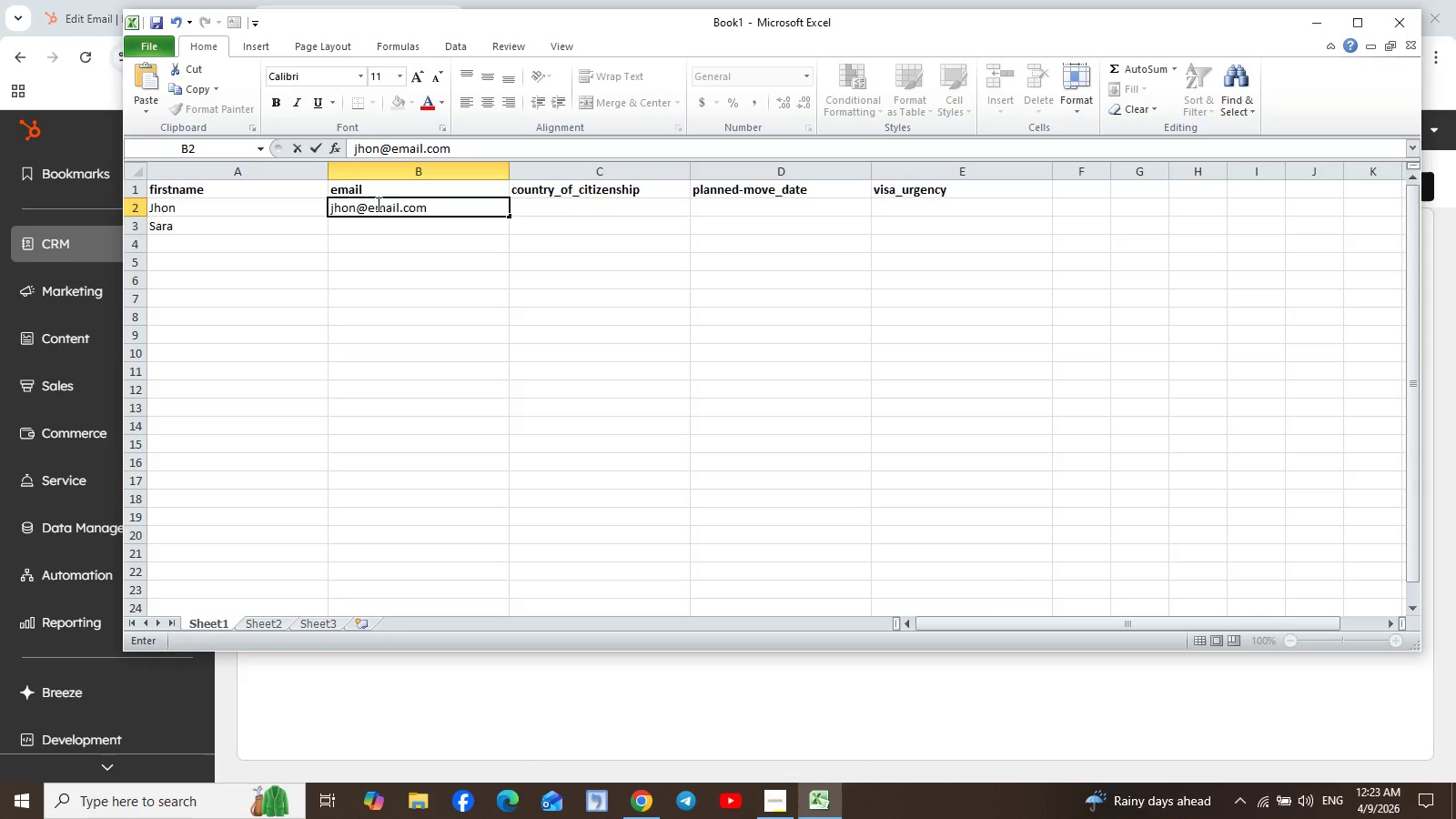 
key(Enter)
 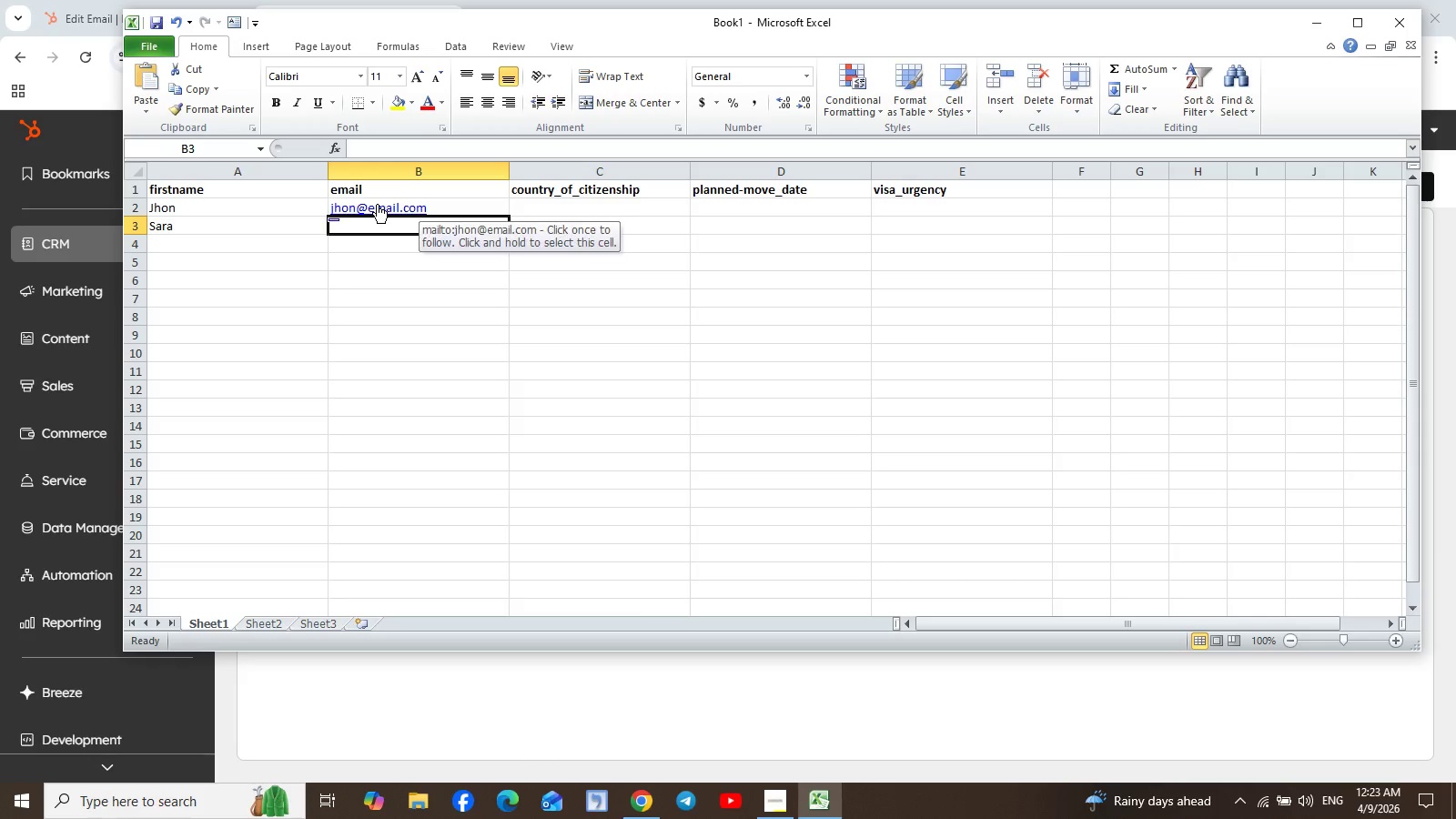 
type(sara@email.com)
 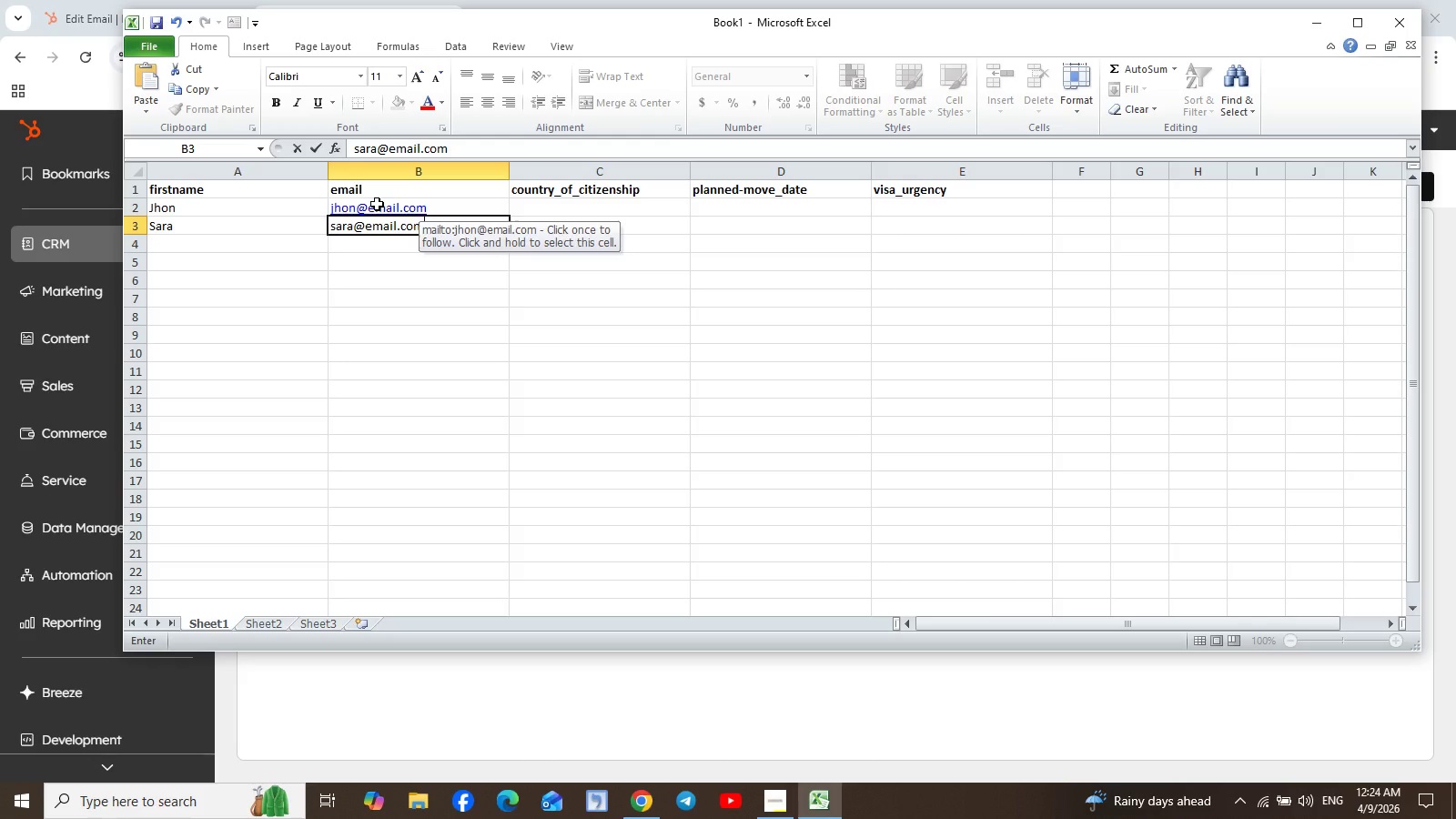 
key(Backspace)
key(Backspace)
key(Backspace)
key(Backspace)
key(Backspace)
key(Backspace)
key(Backspace)
key(Backspace)
key(Backspace)
type(gmail,com)
 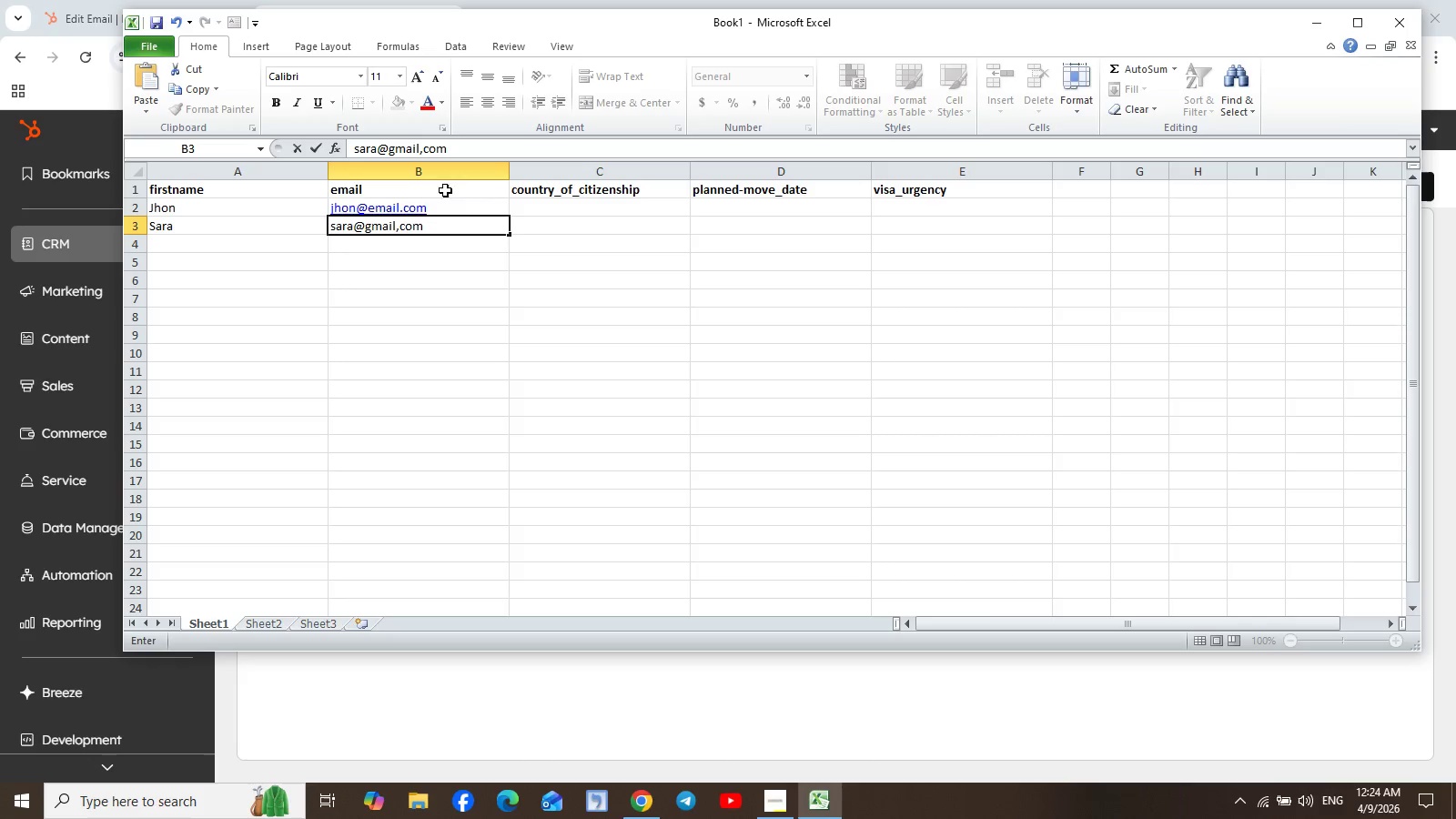 
left_click([463, 212])
 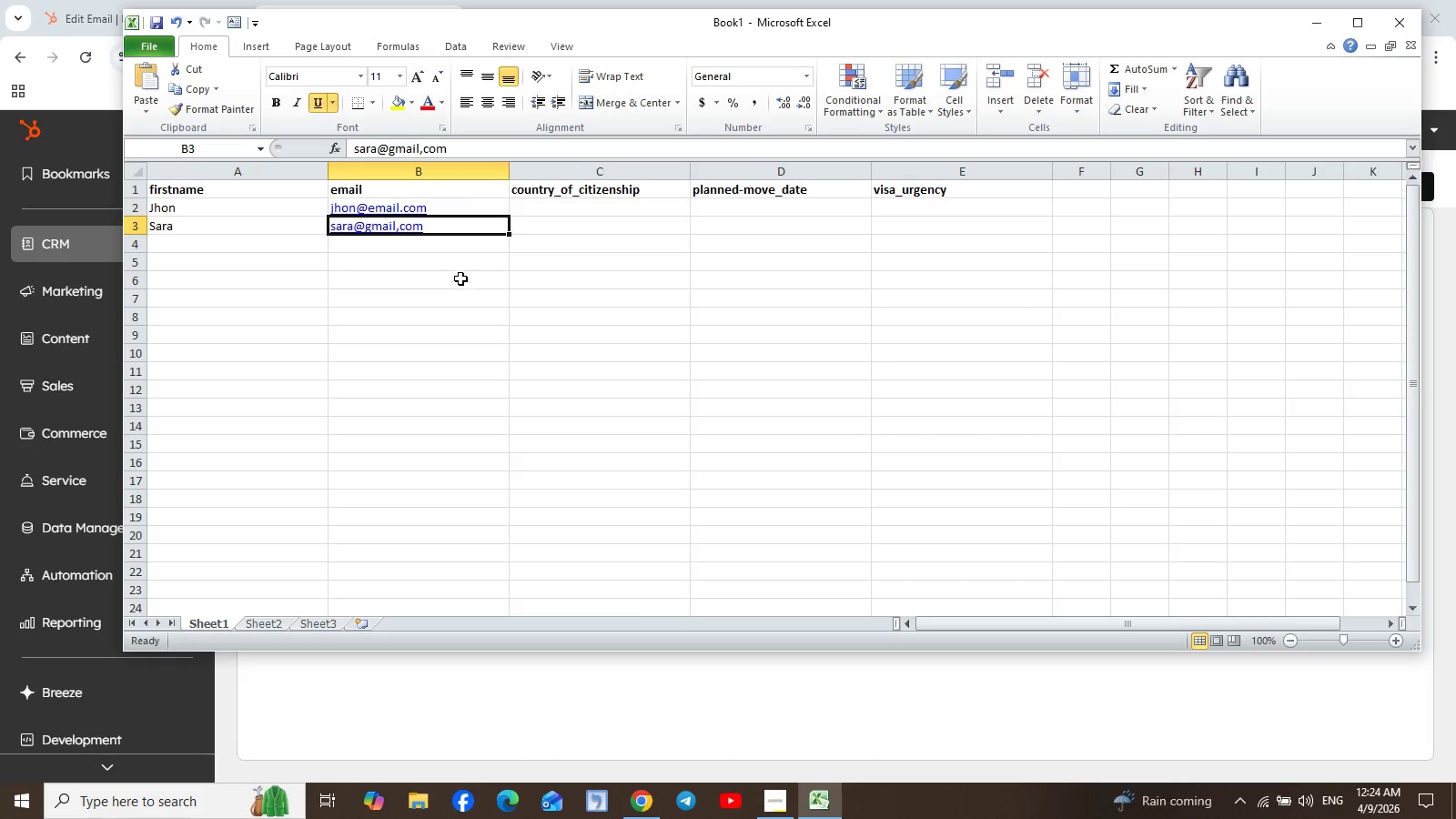 
left_click([466, 208])
 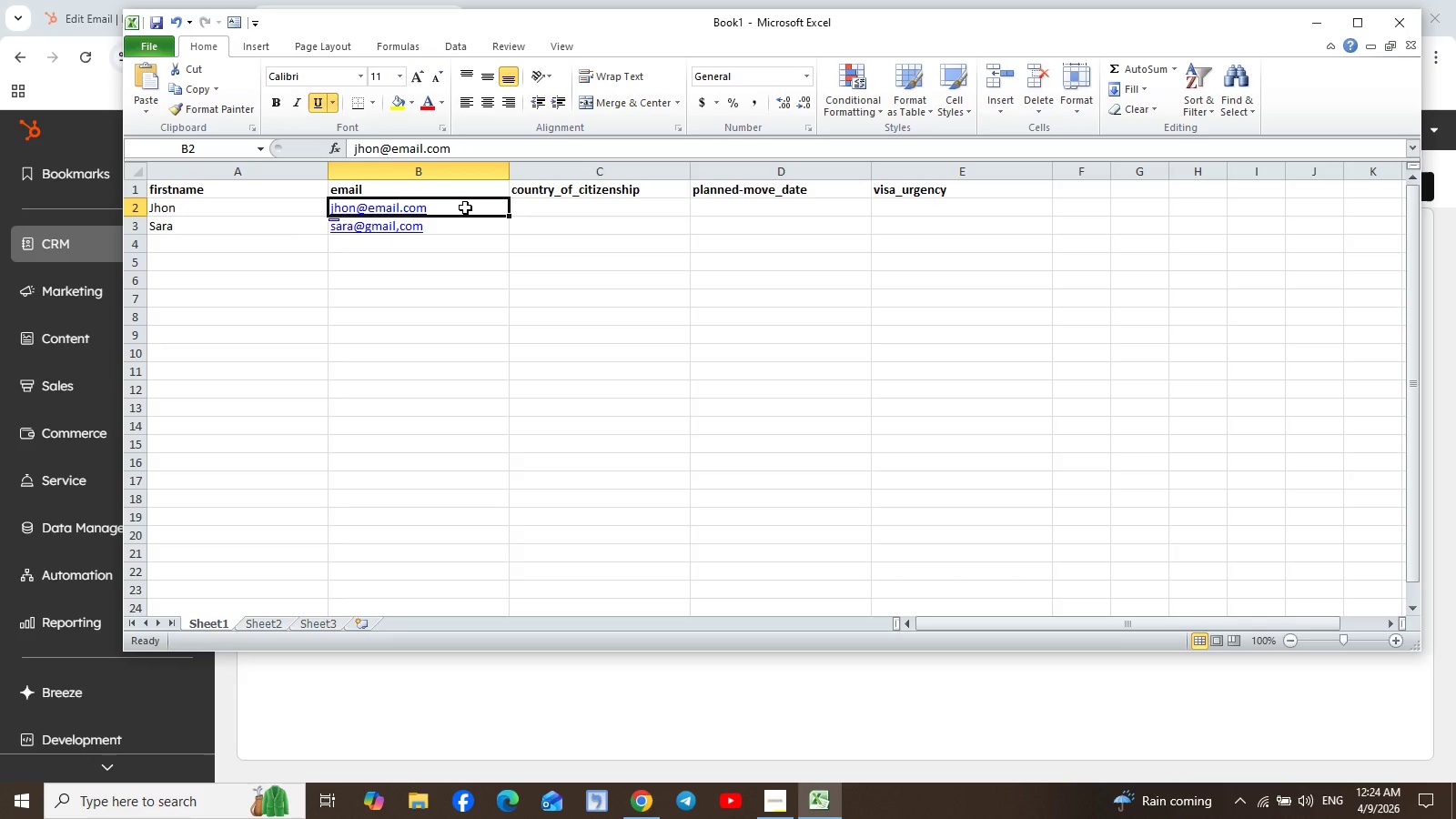 
type(jhon@gmail.com)
 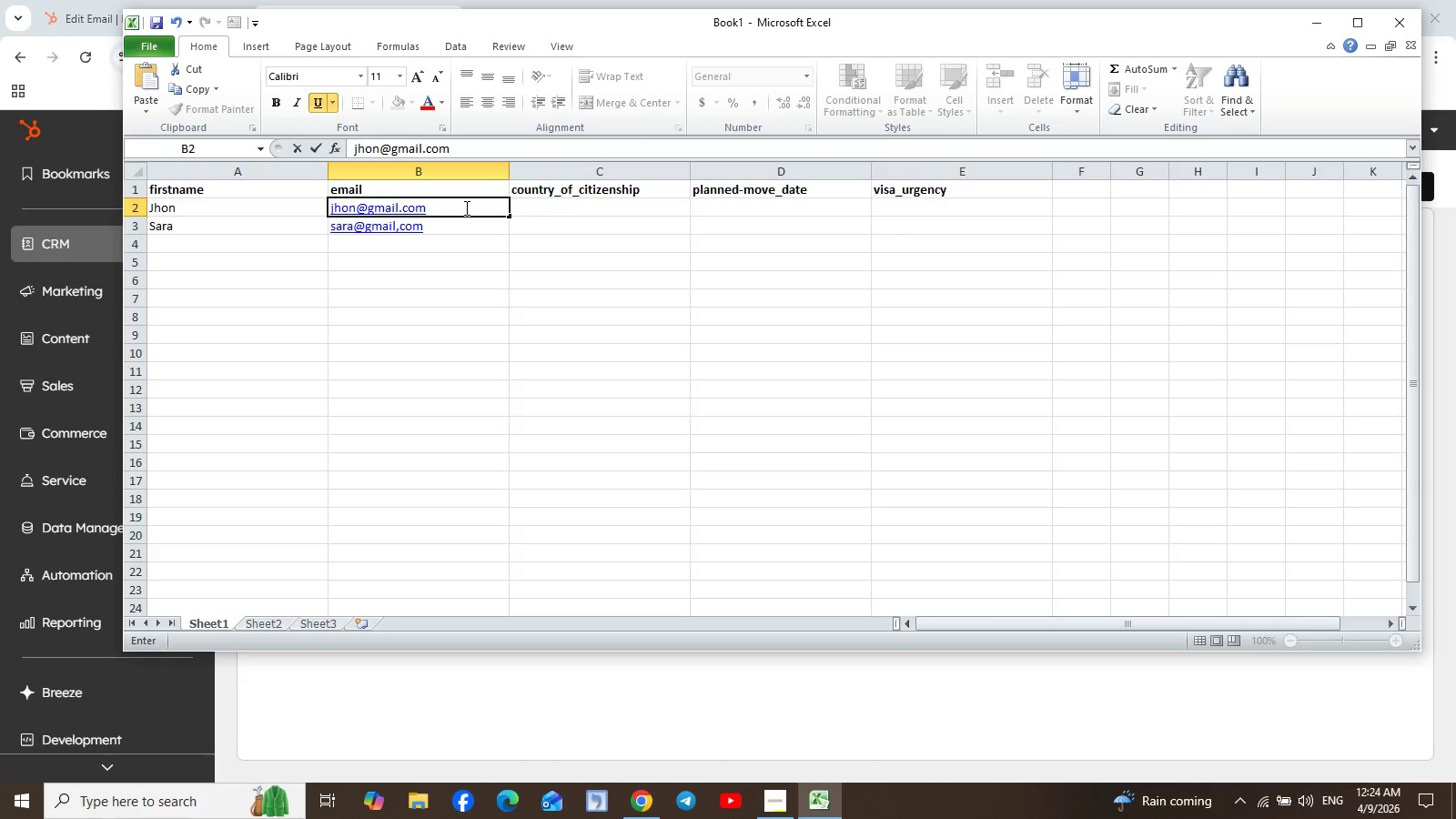 
left_click([552, 201])
 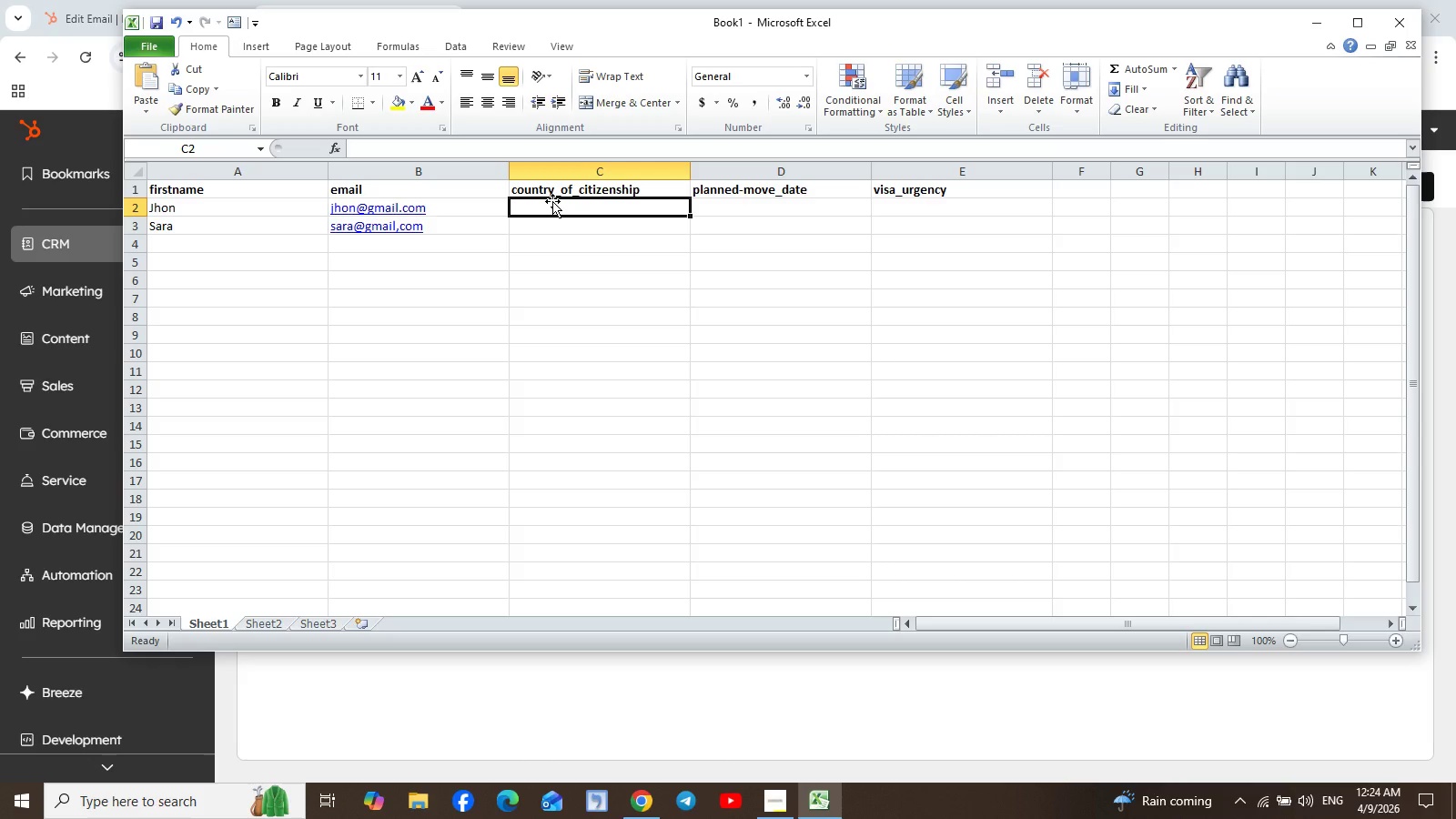 
key(Control+C)
 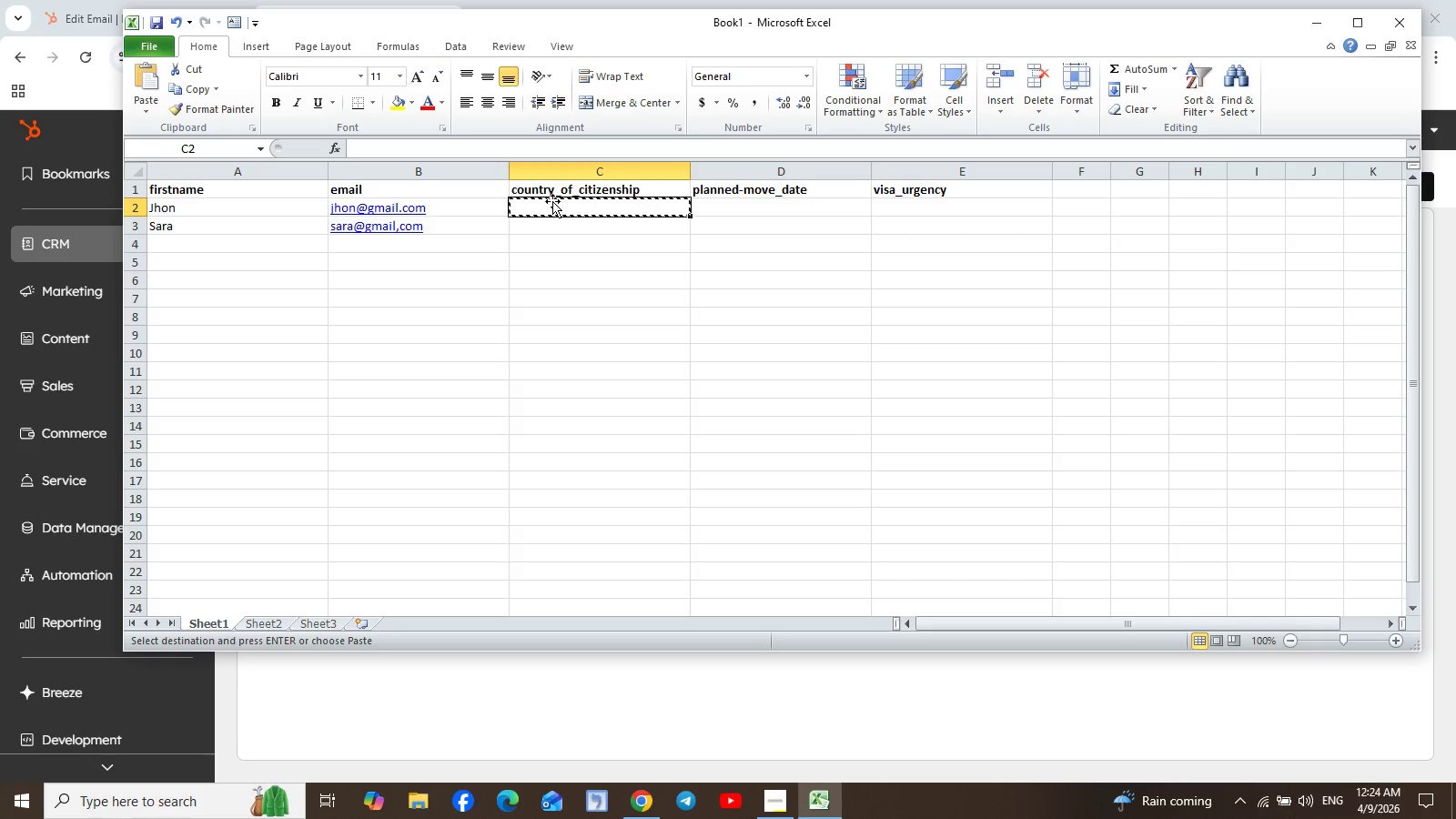 
type(Canada)
 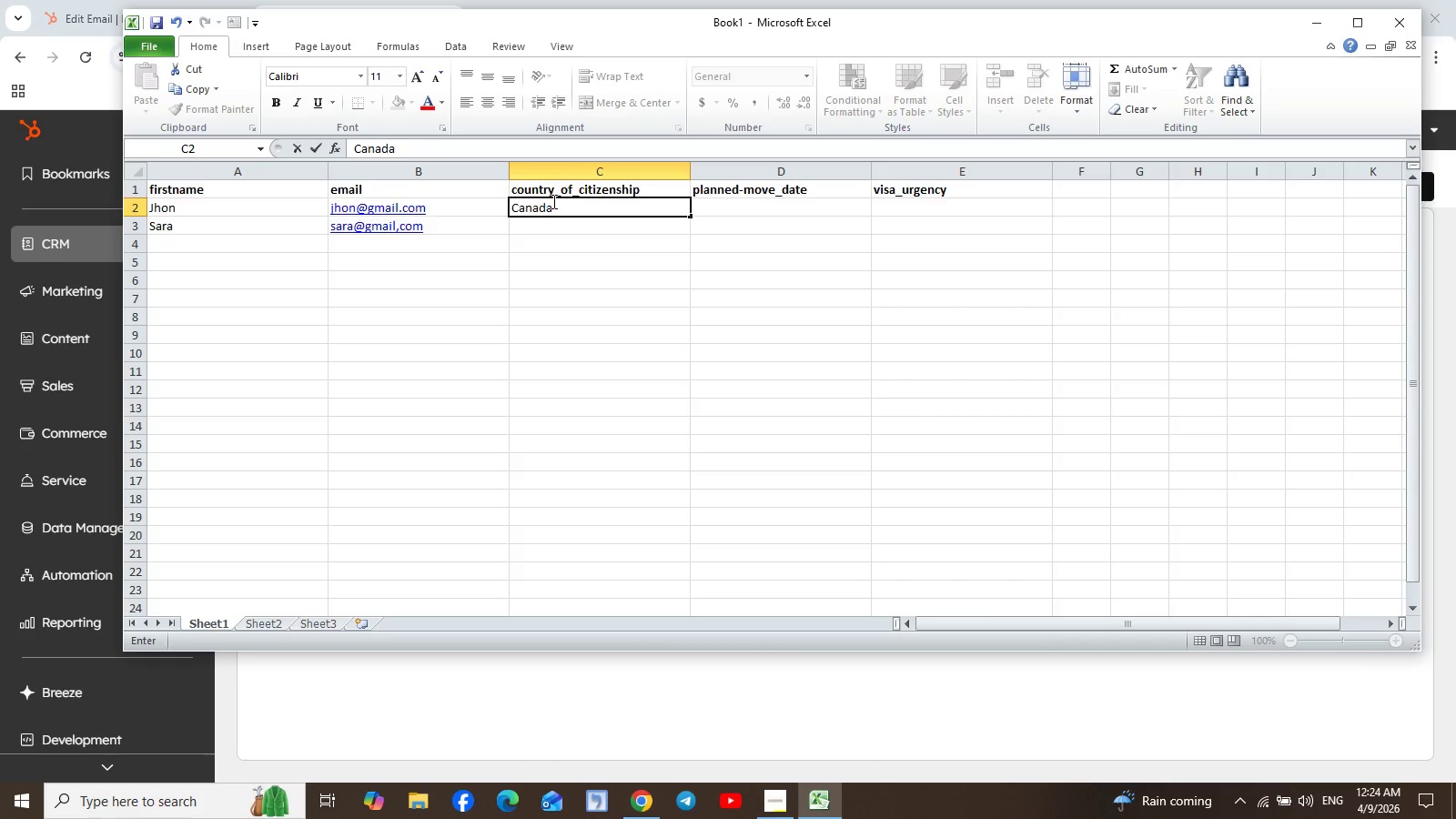 
key(Enter)
 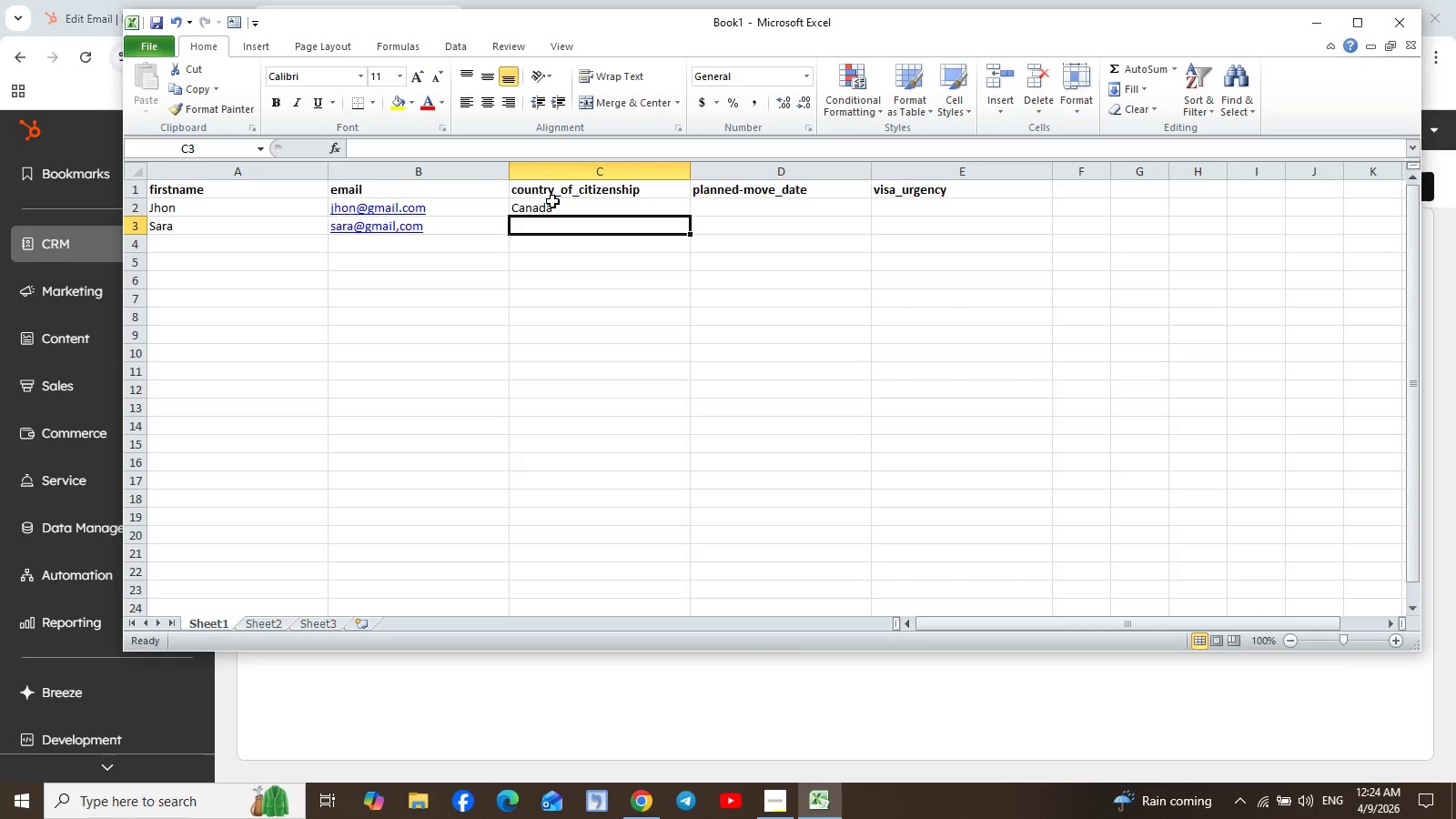 
type(Germany)
 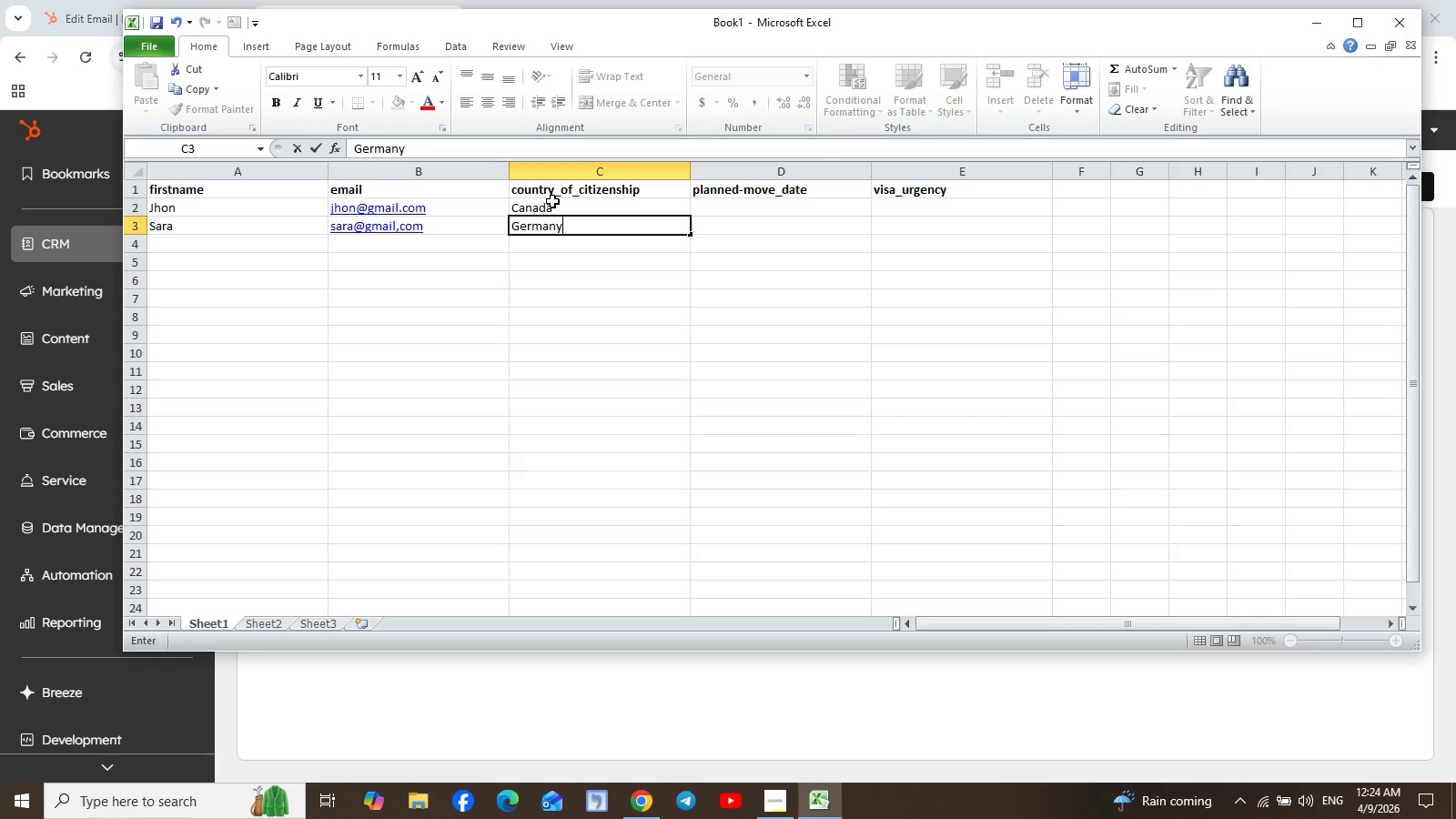 
key(ArrowRight)
 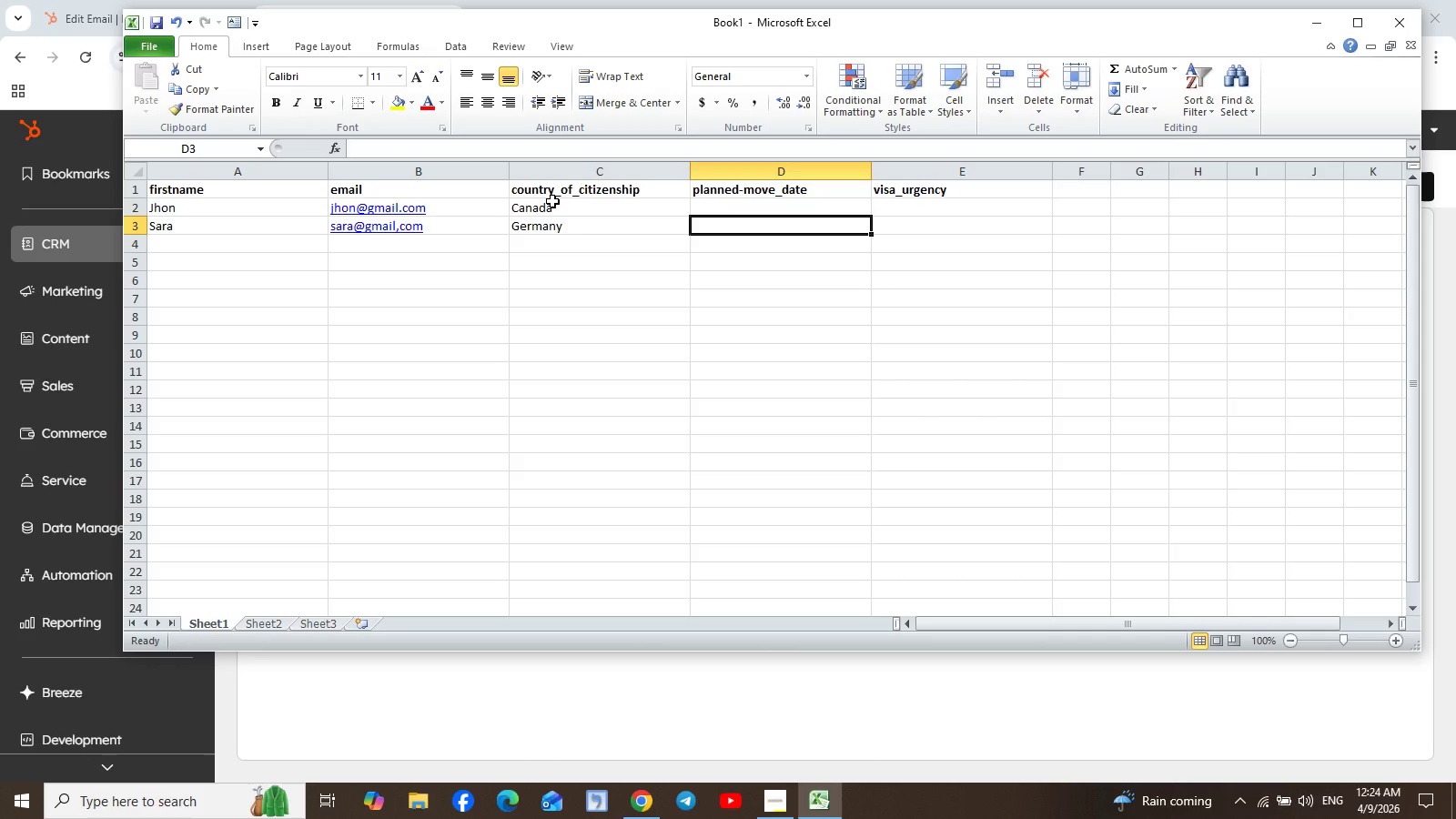 
wait(9.39)
 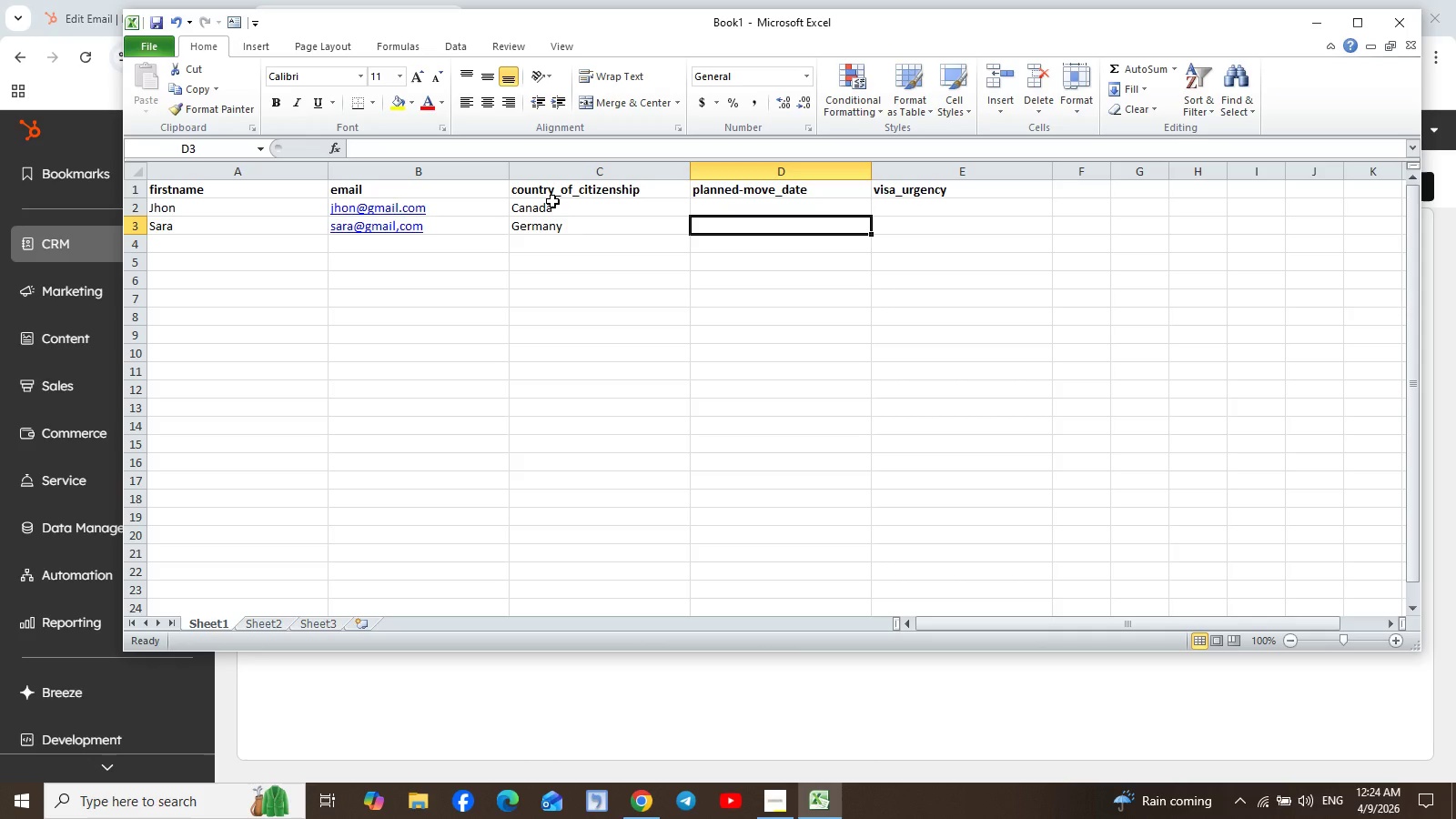 
type(20)
key(Backspace)
key(Backspace)
type(/)
 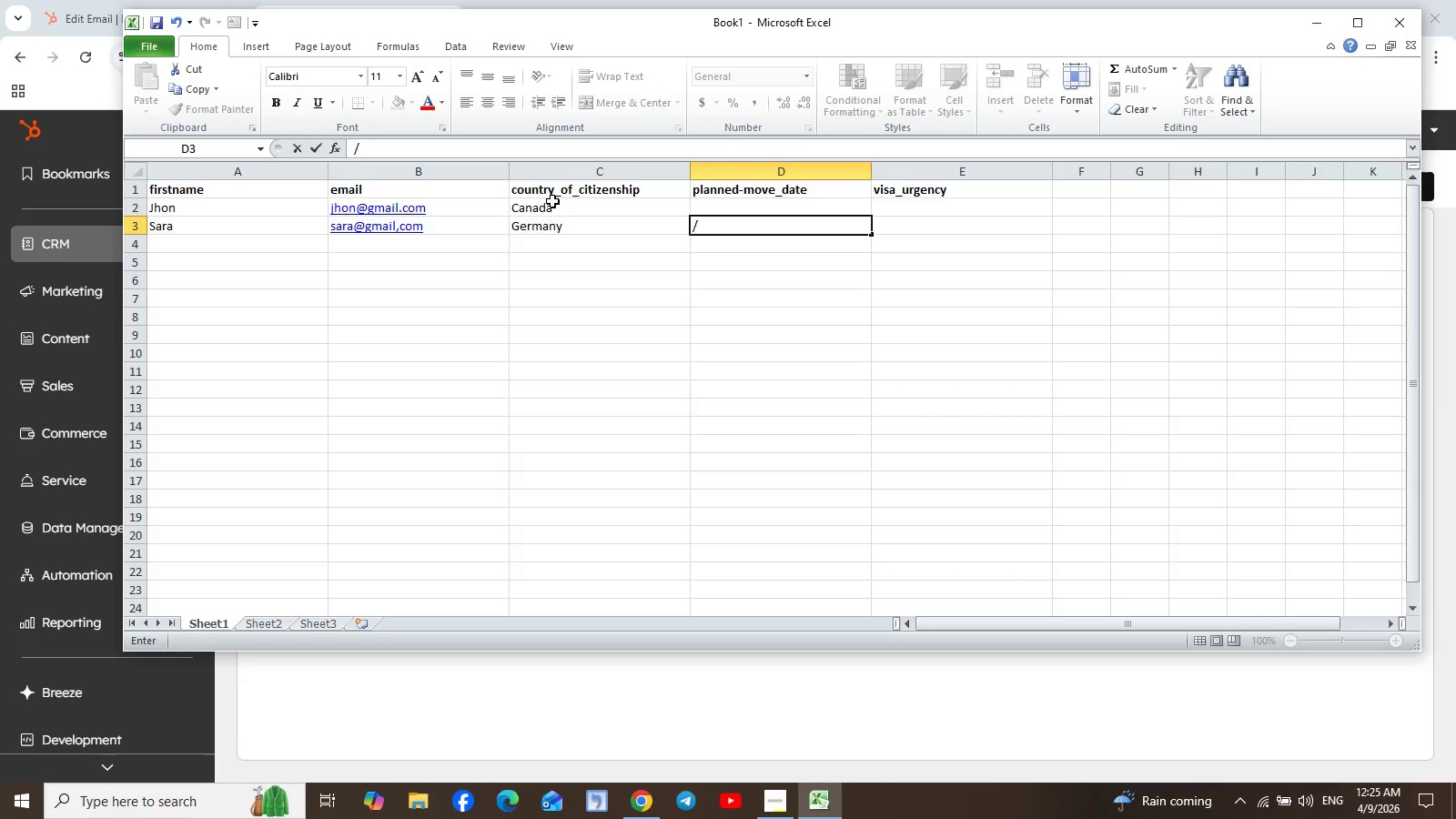 
type(20/2026)
 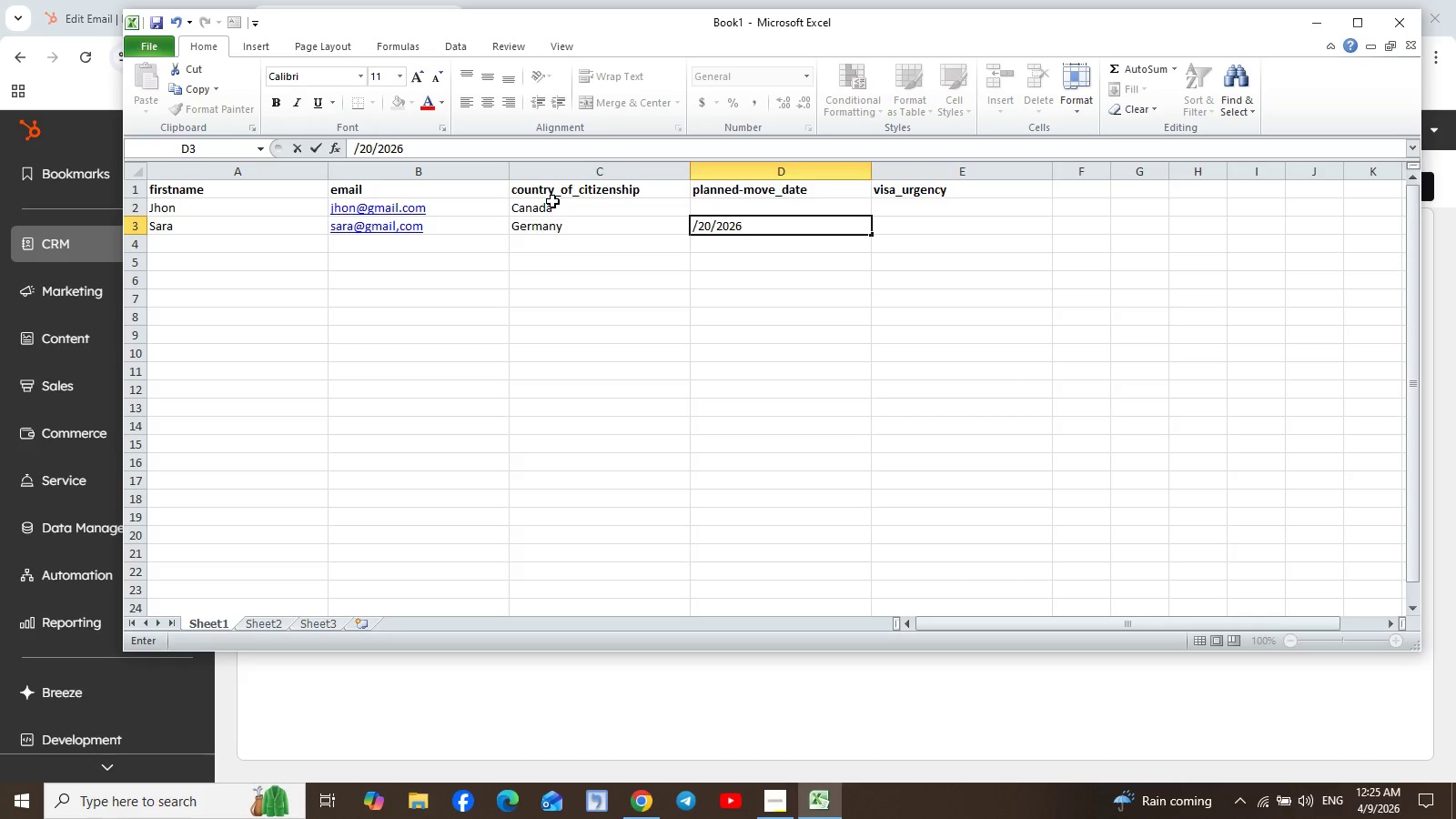 
key(ArrowLeft)
 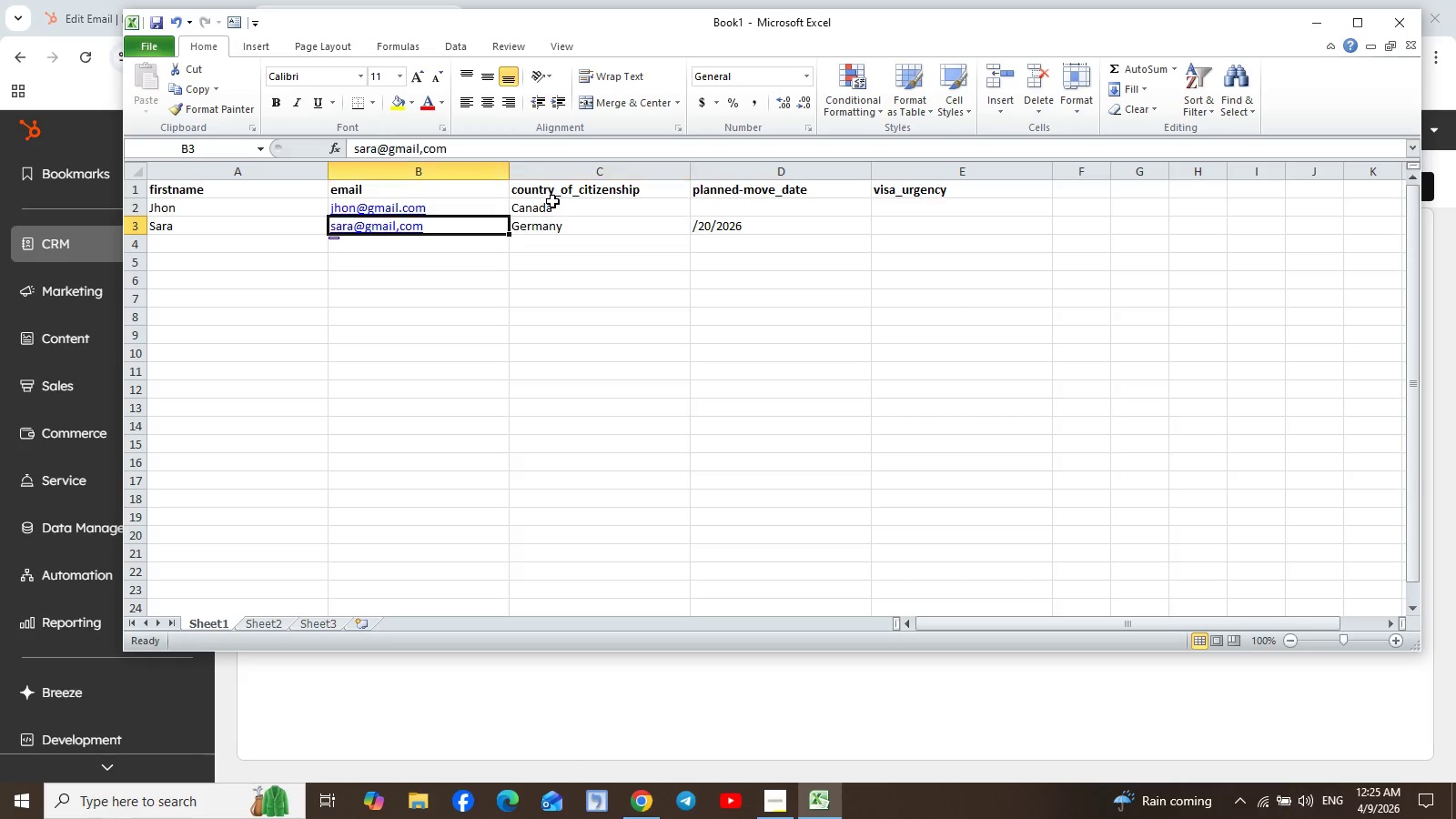 
key(ArrowLeft)
 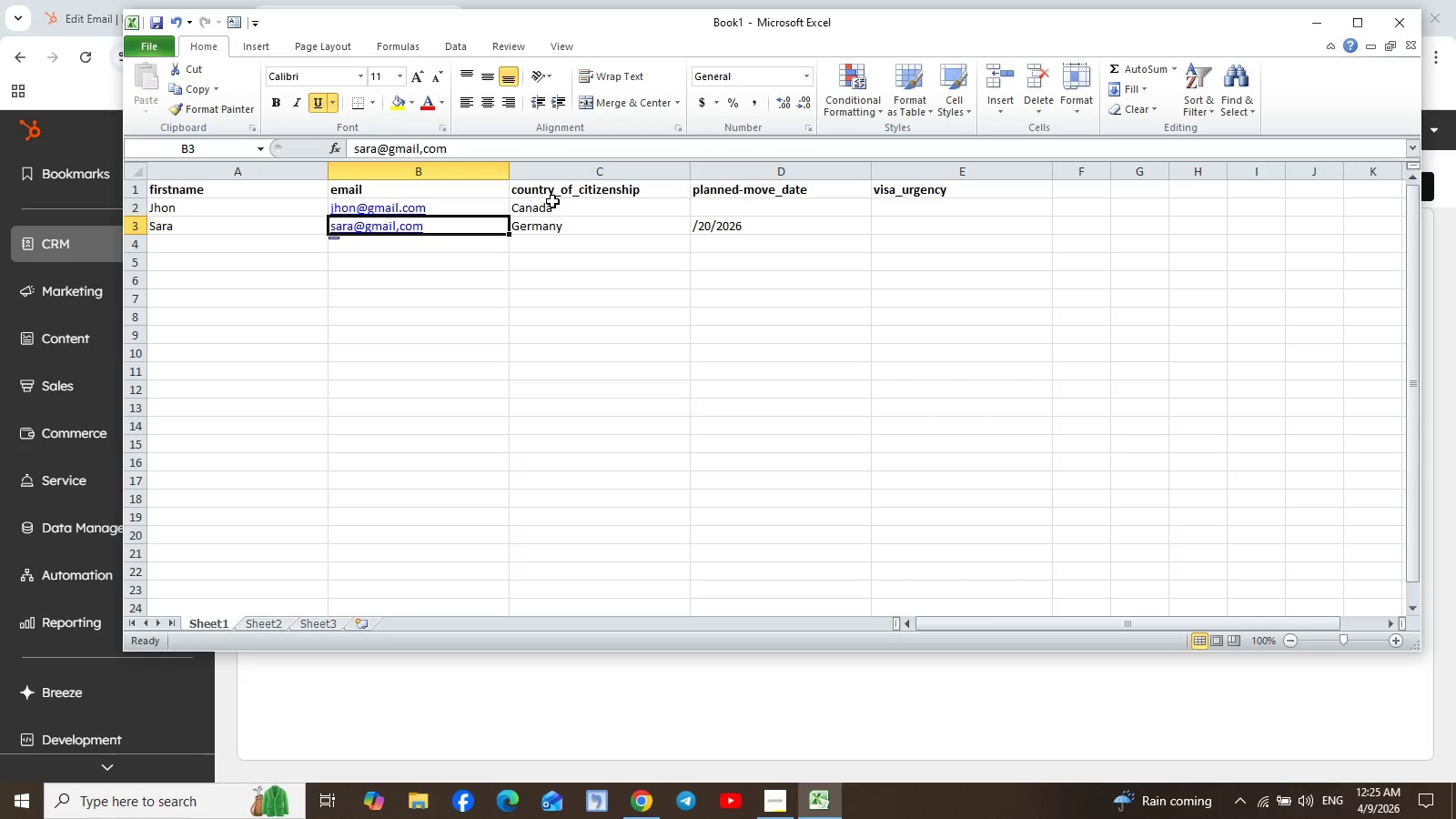 
key(ArrowRight)
 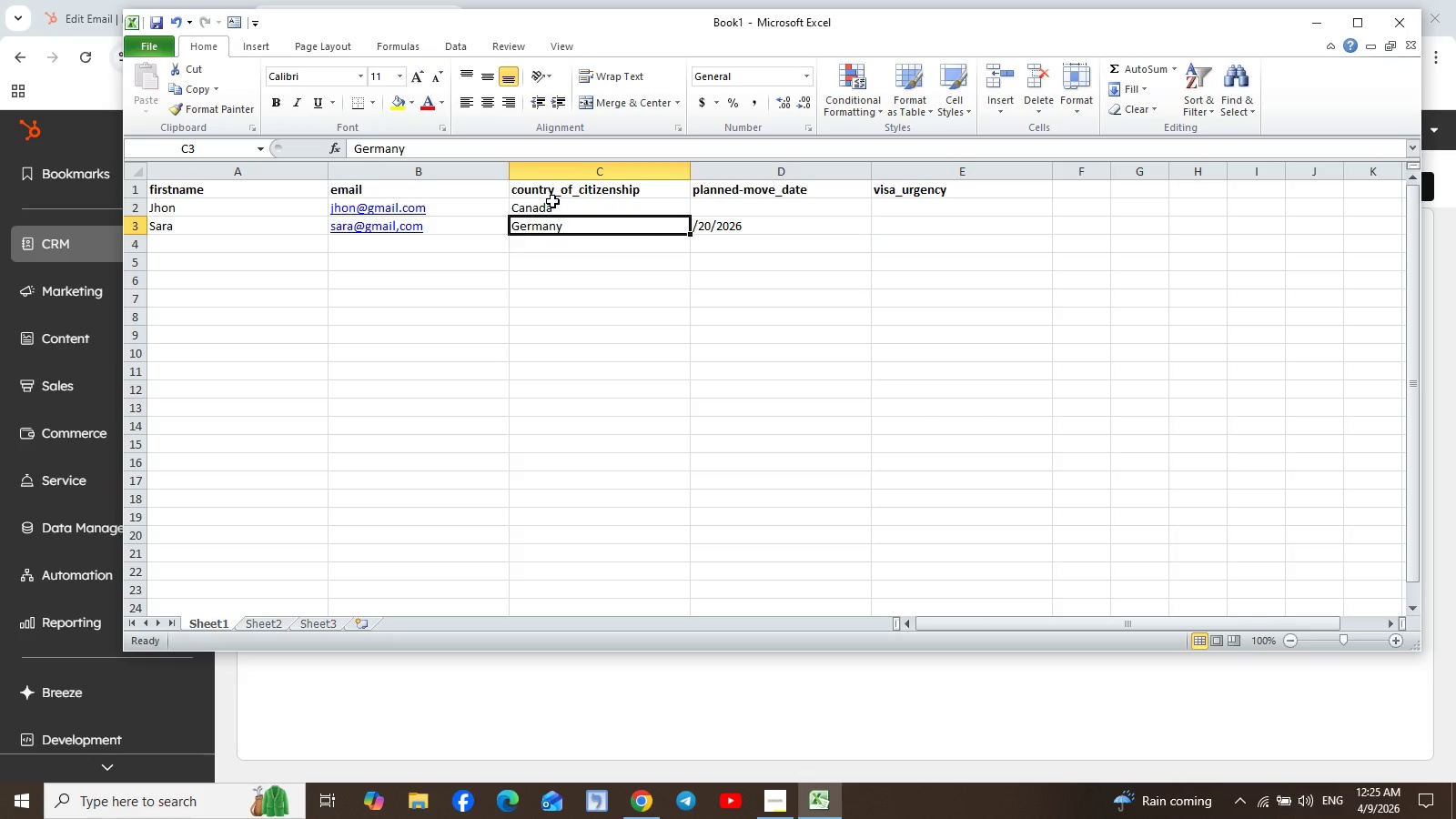 
key(ArrowRight)
 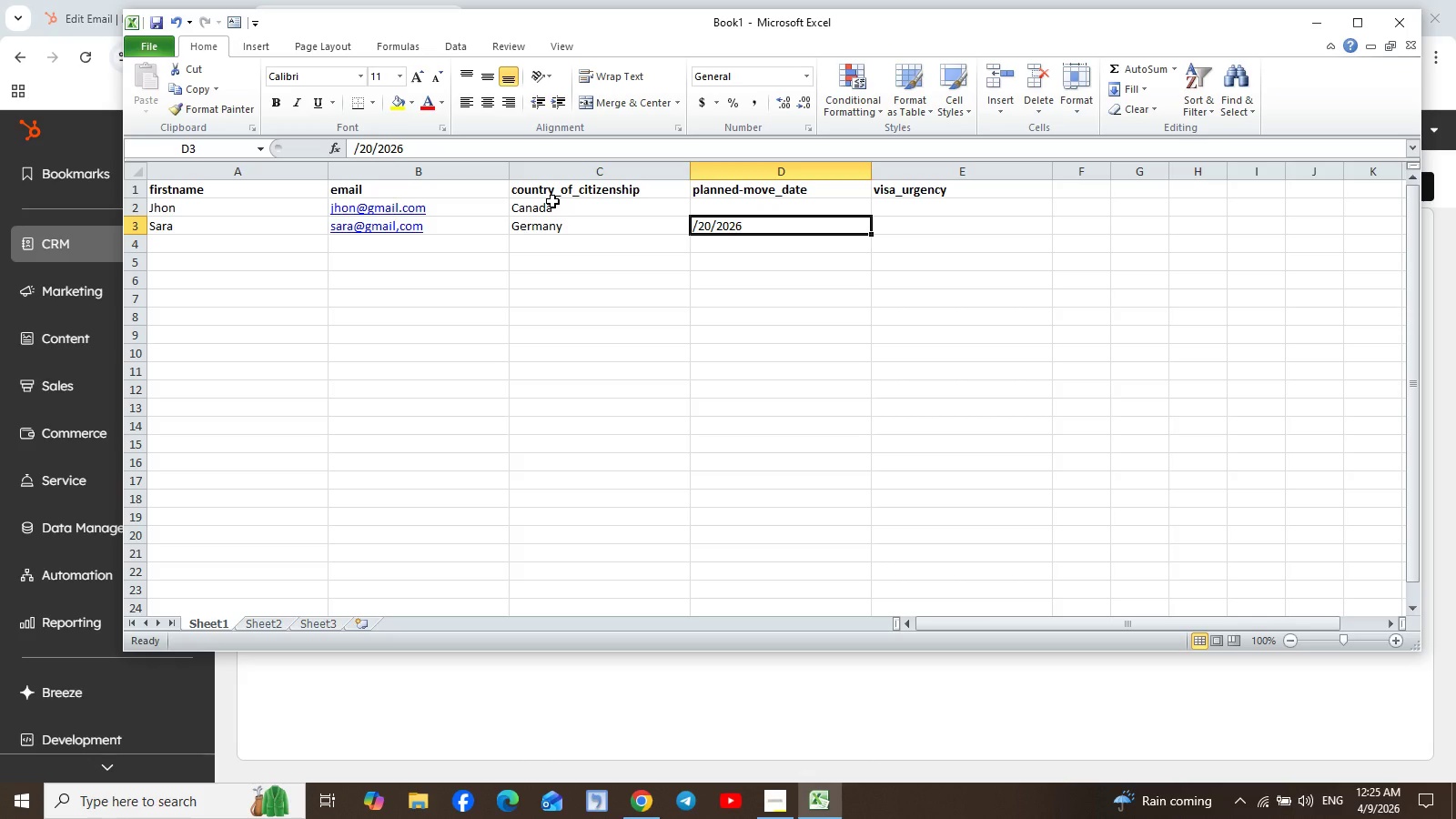 
type(4/20/2026)
 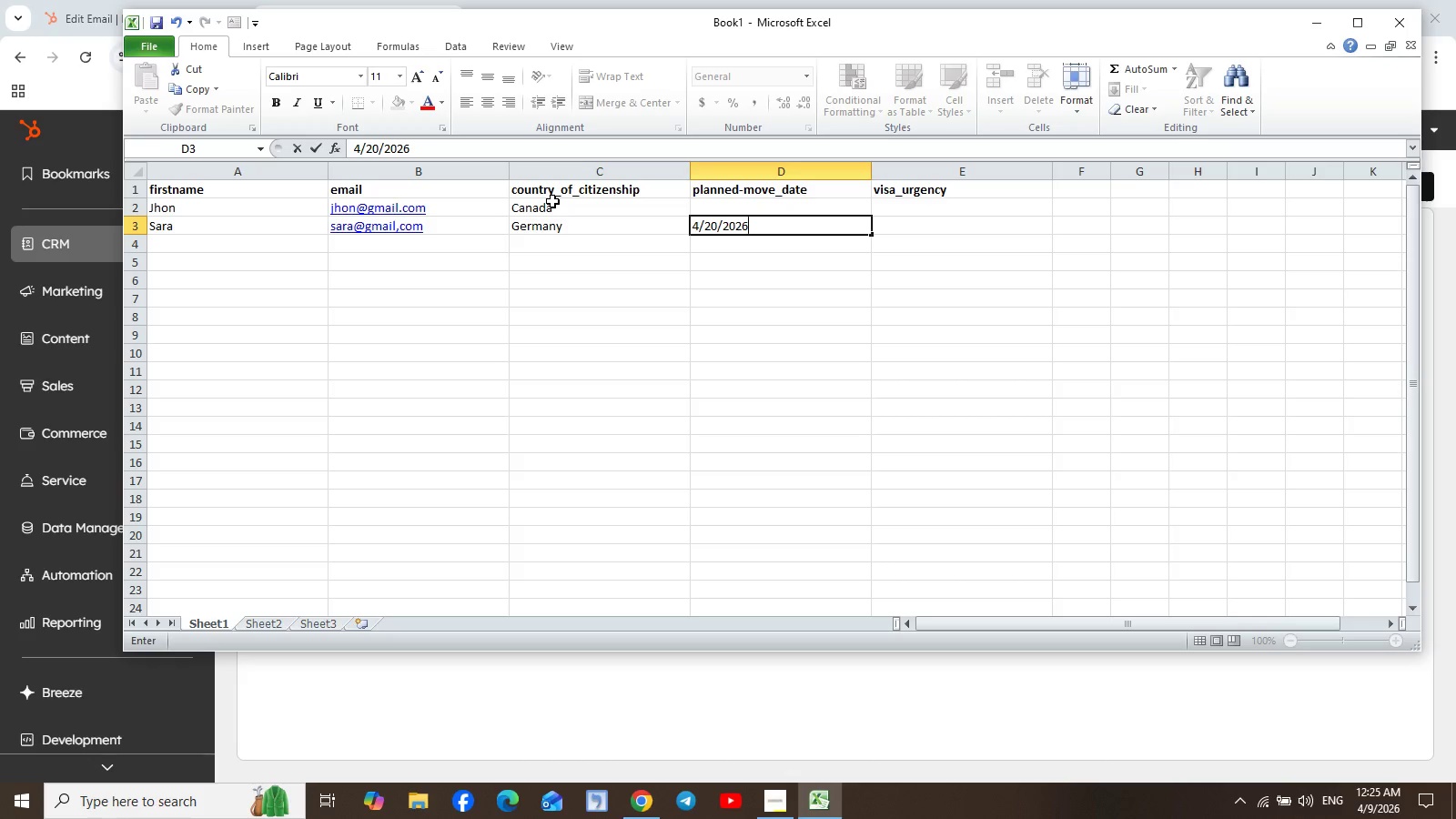 
key(ArrowUp)
 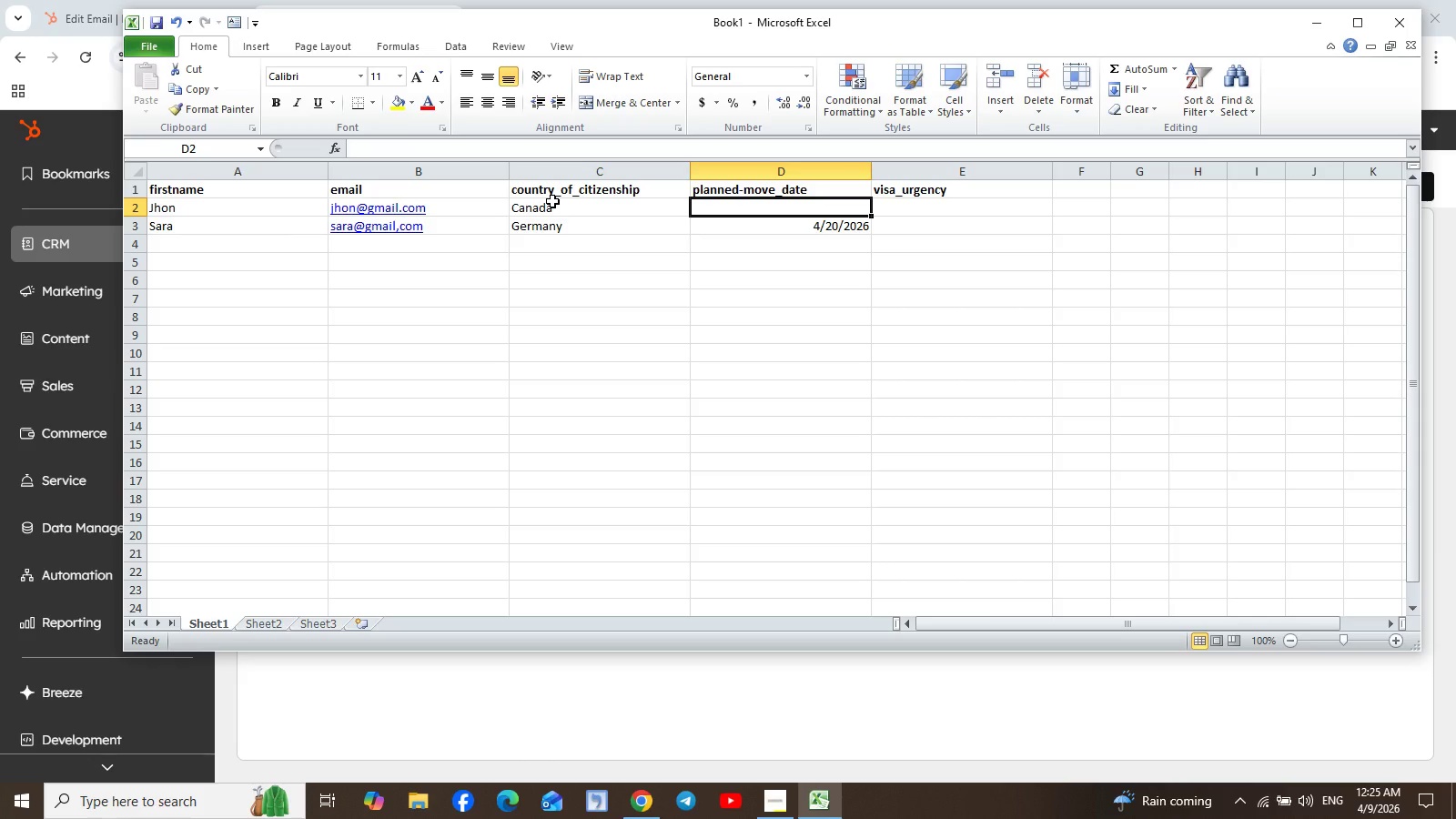 
wait(10.22)
 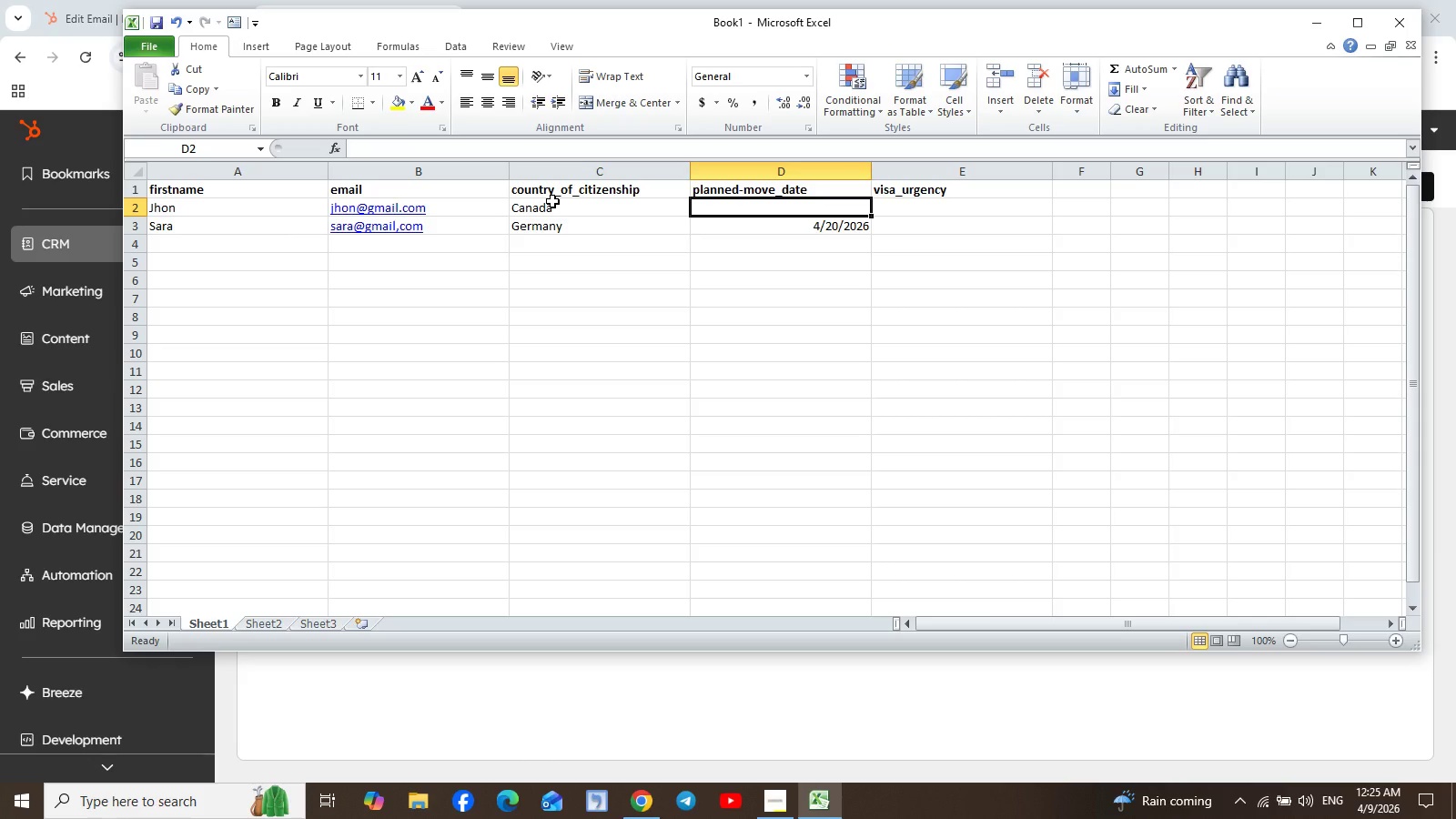 
type(6/15/2016)
 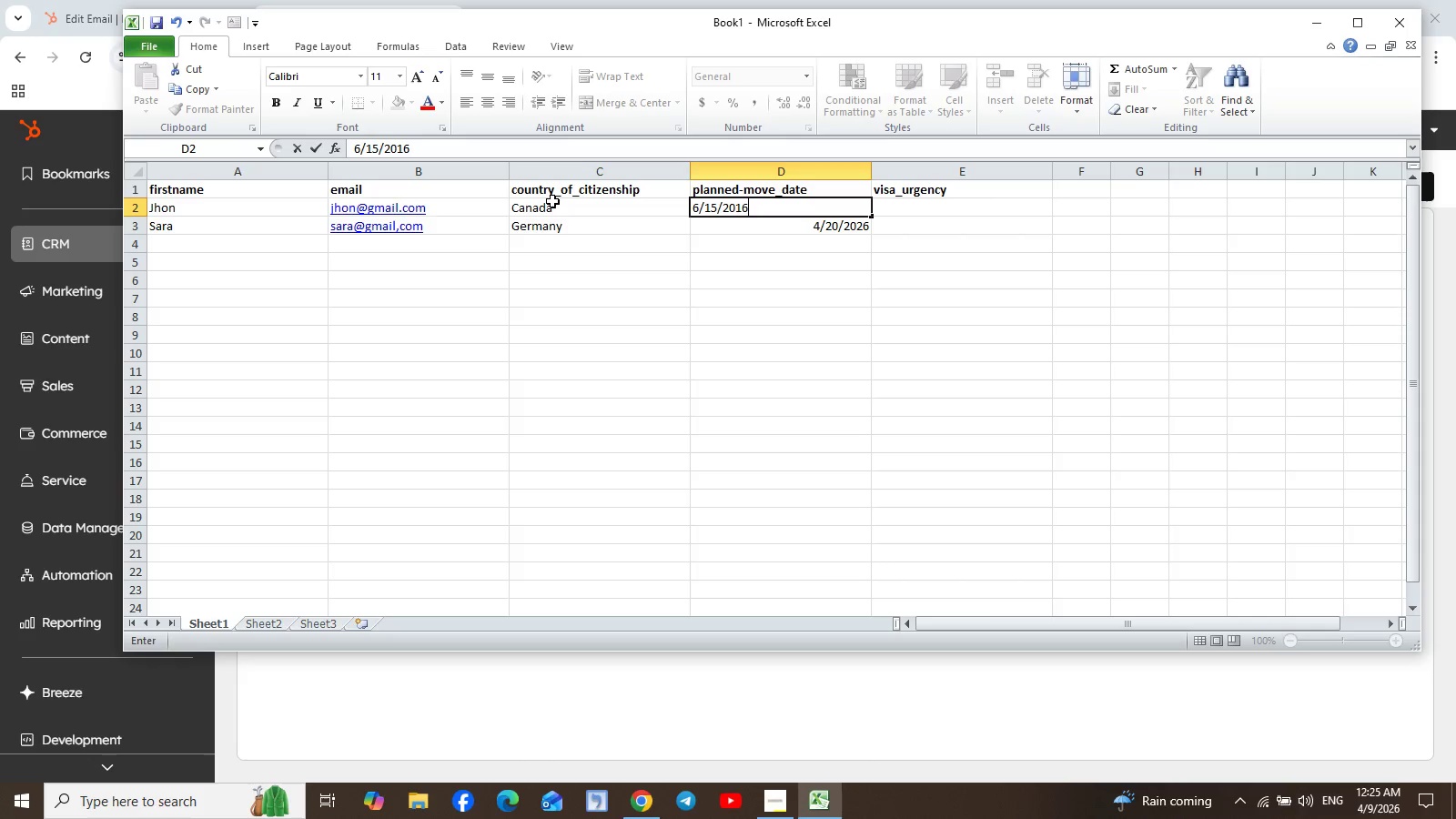 
key(ArrowRight)
 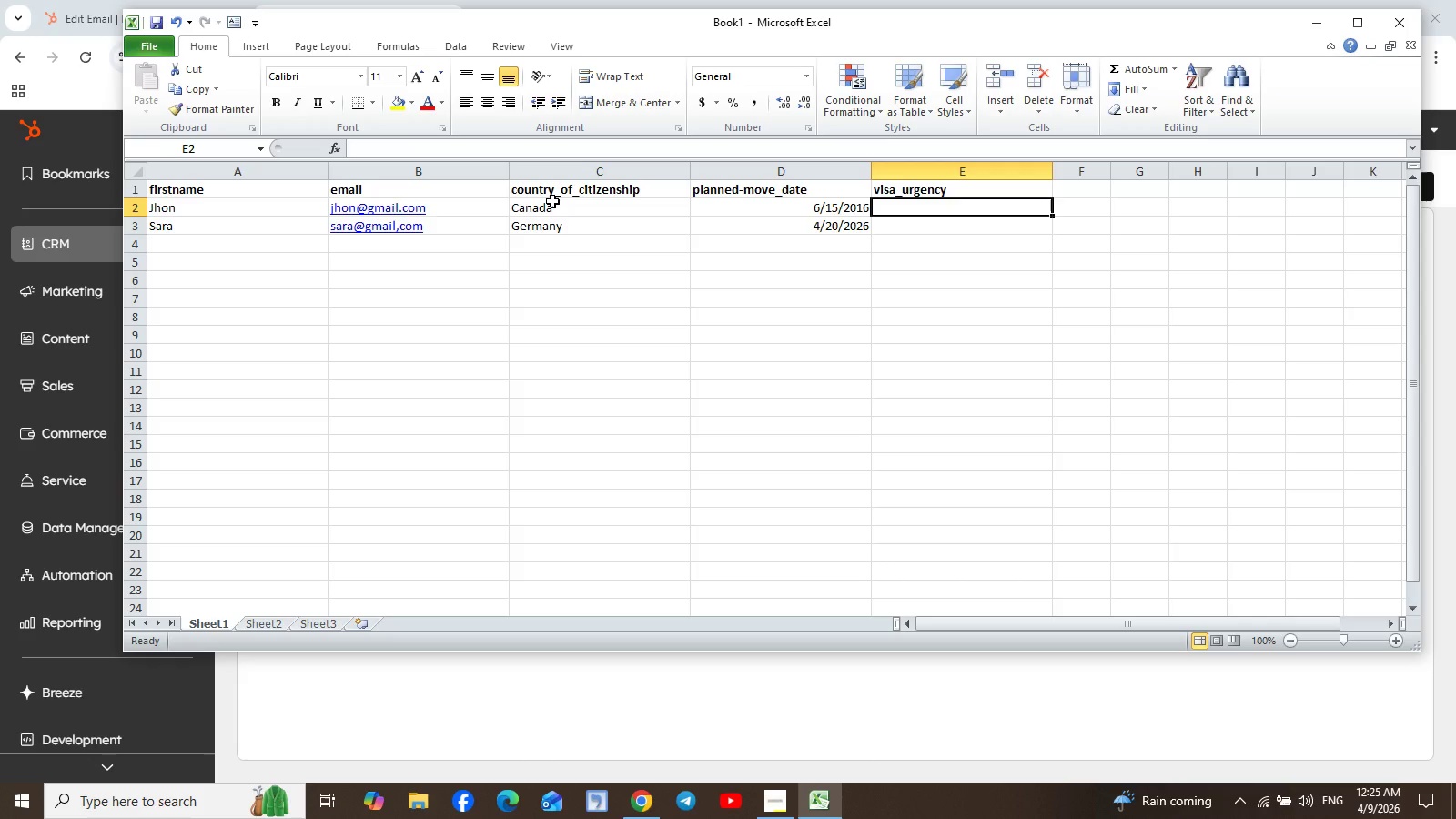 
wait(10.78)
 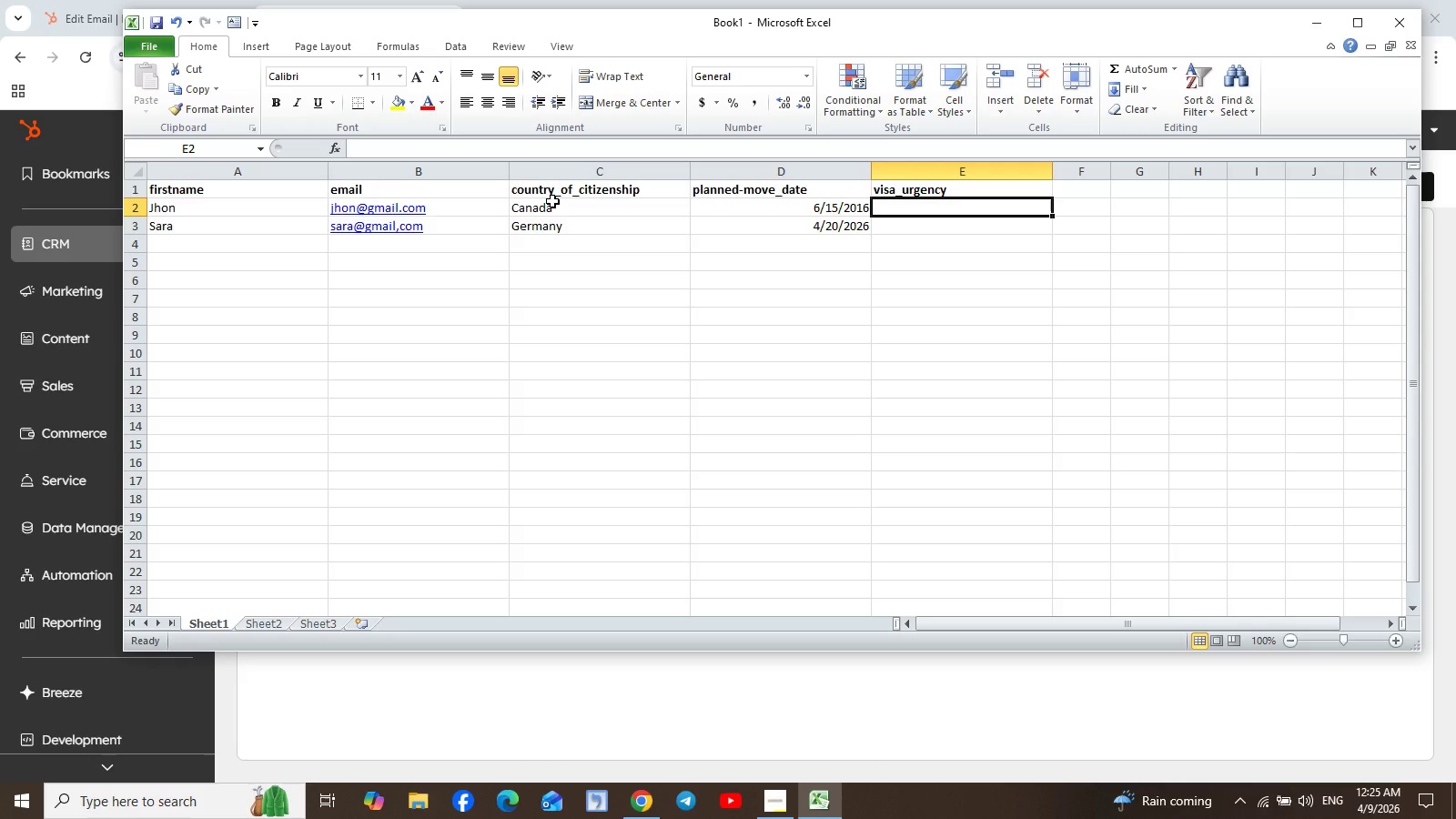 
type(Miduim)
 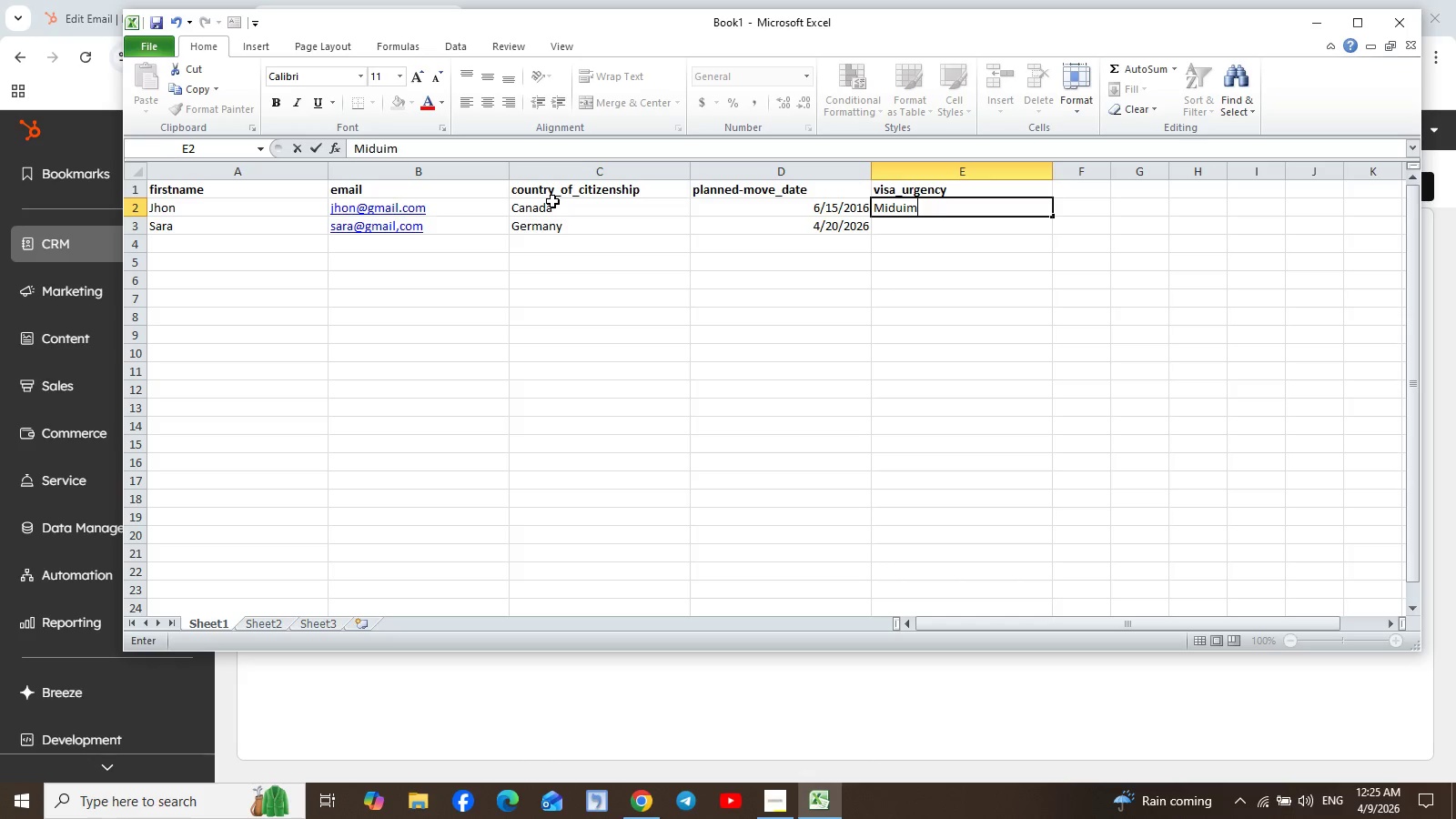 
key(Enter)
 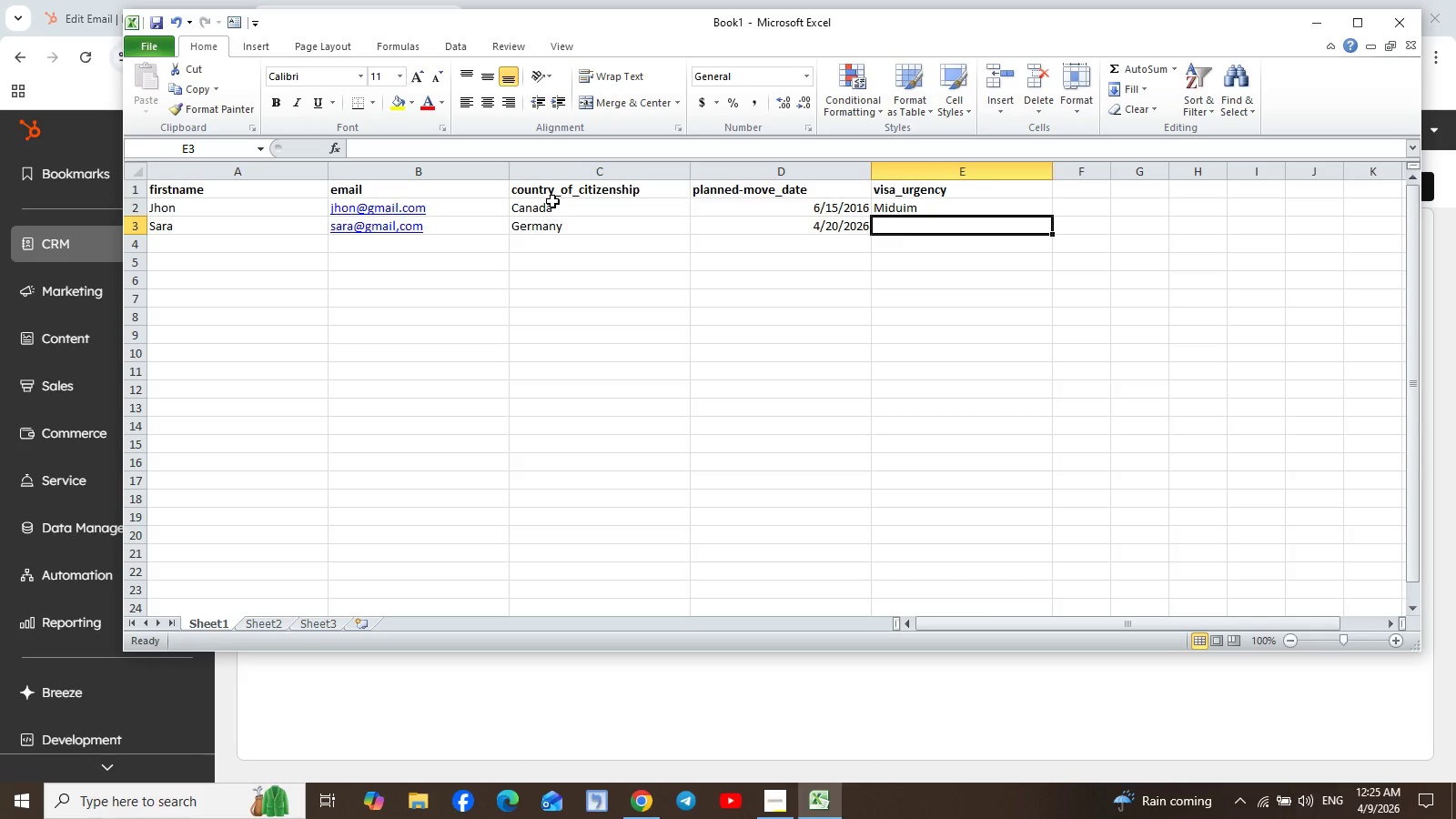 
type(High)
 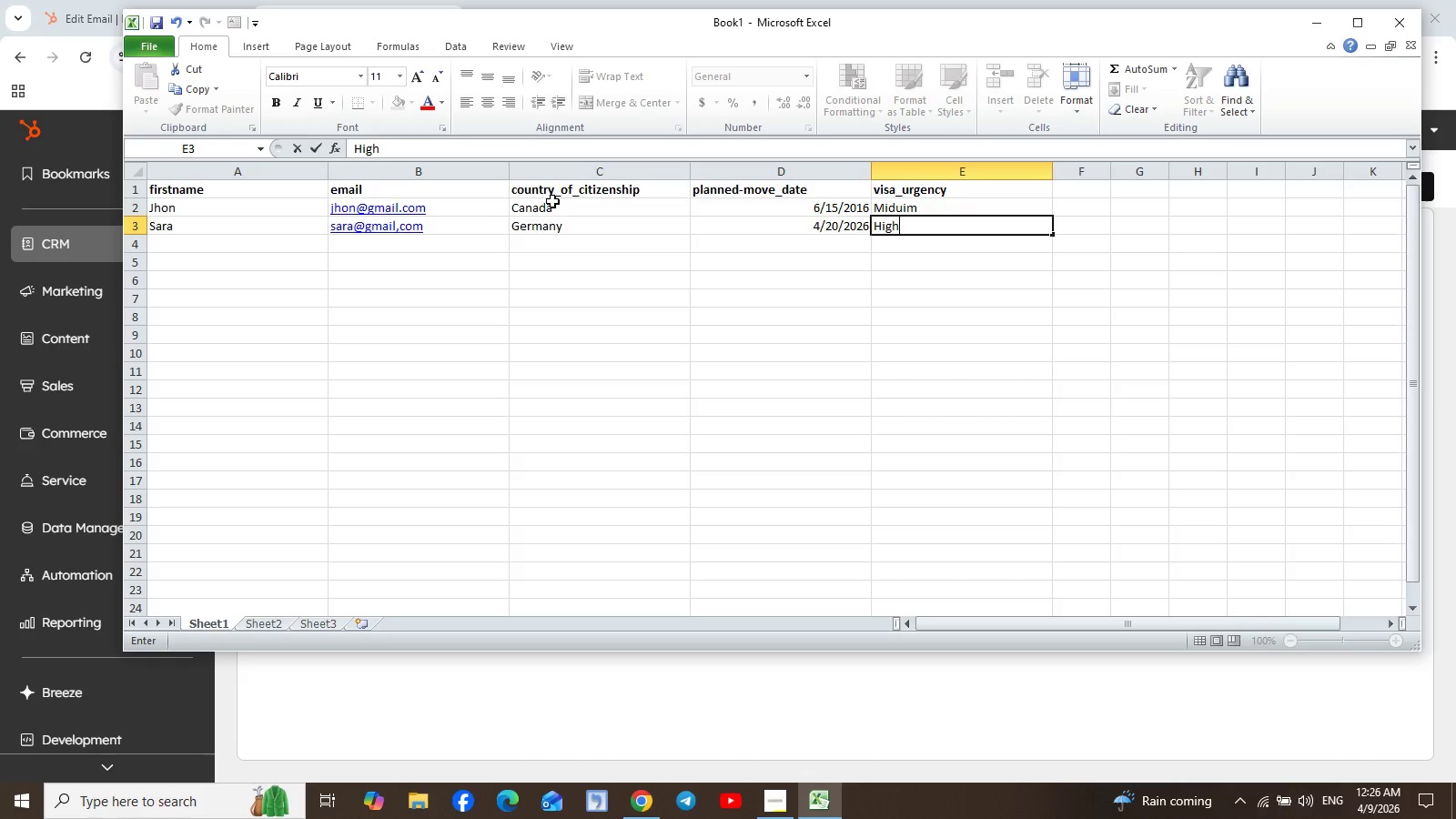 
wait(7.27)
 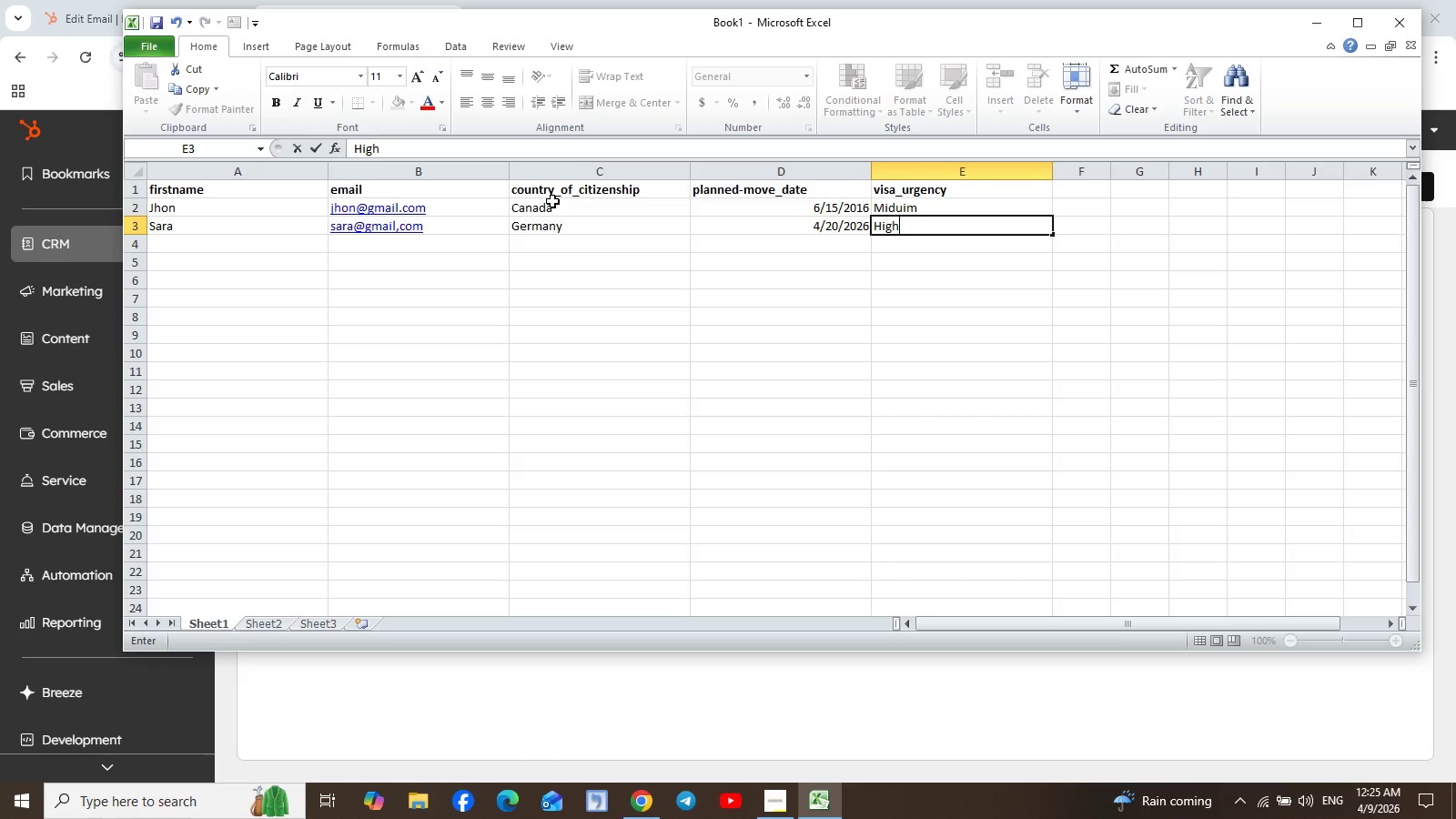 
left_click([547, 351])
 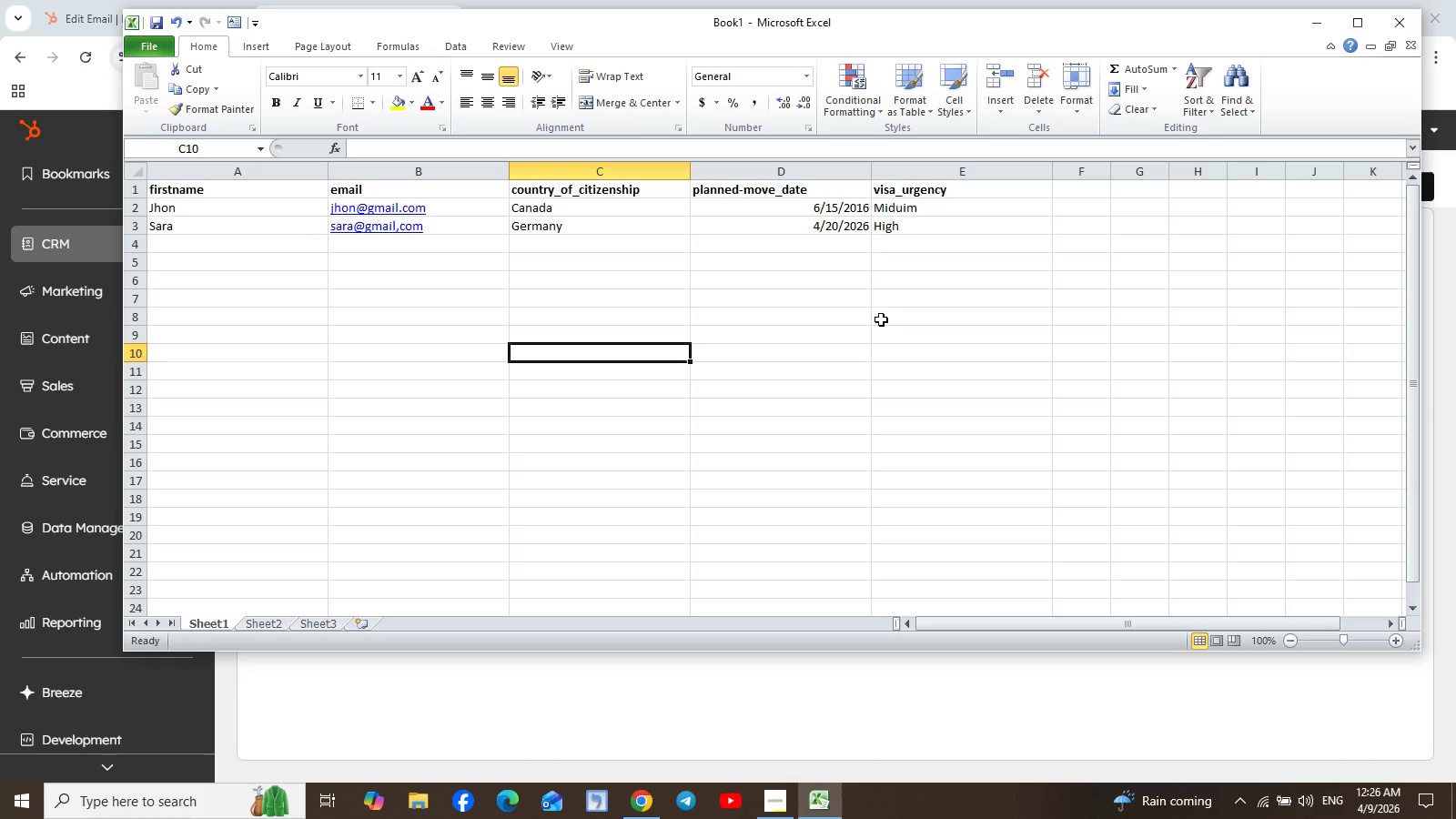 
scroll: coordinate [901, 322], scroll_direction: up, amount: 4.0
 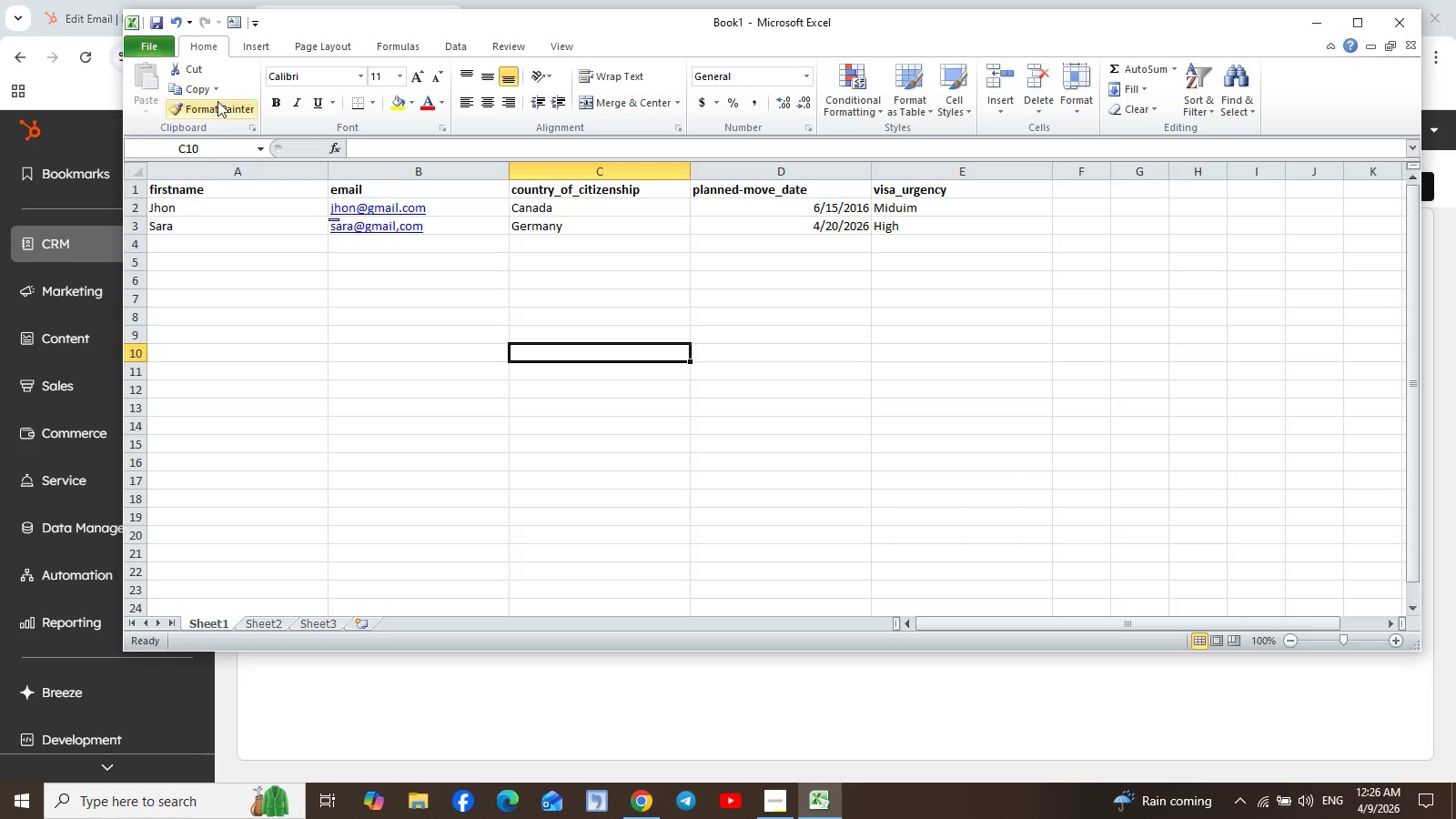 
left_click([149, 54])
 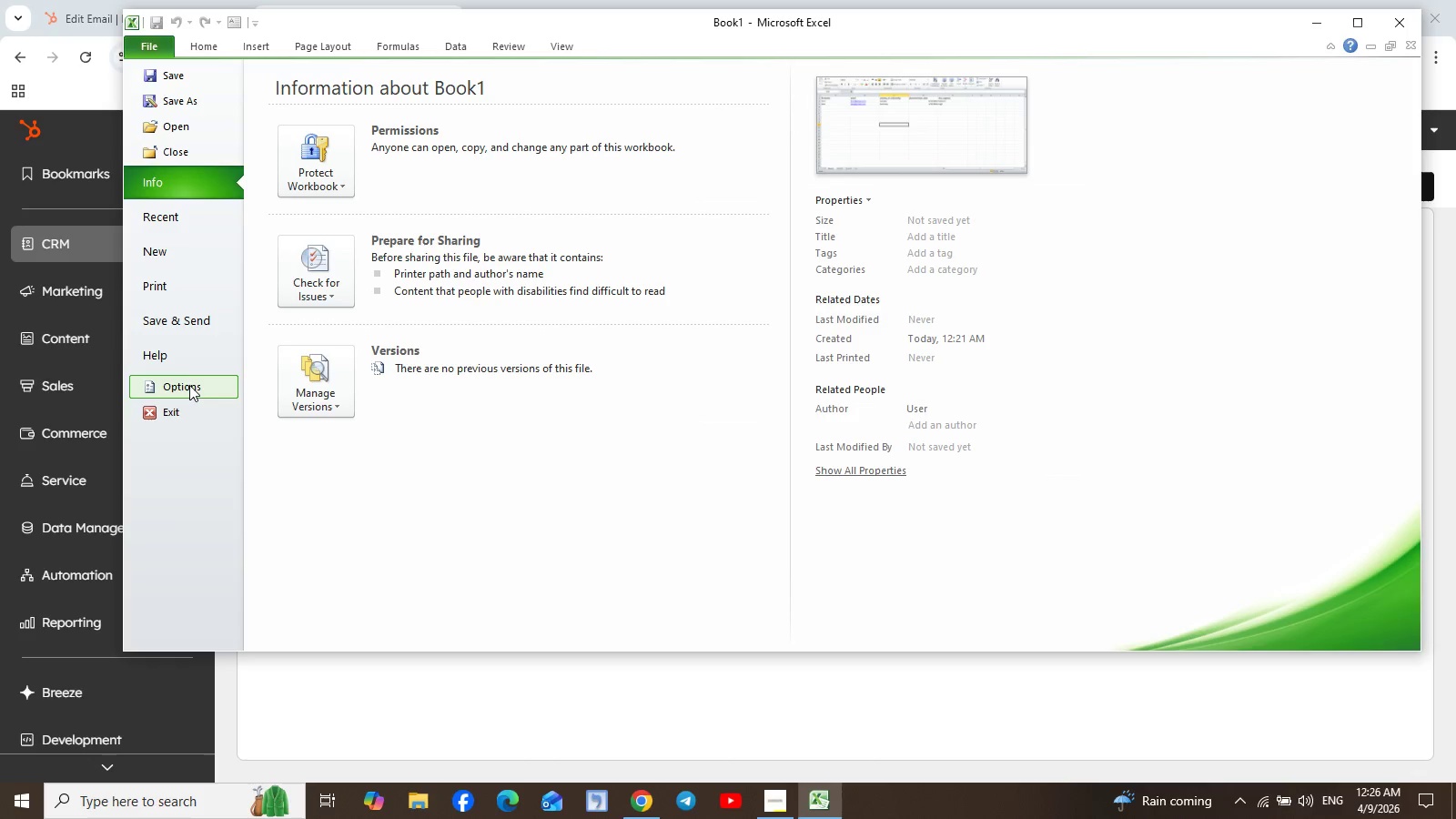 
wait(5.14)
 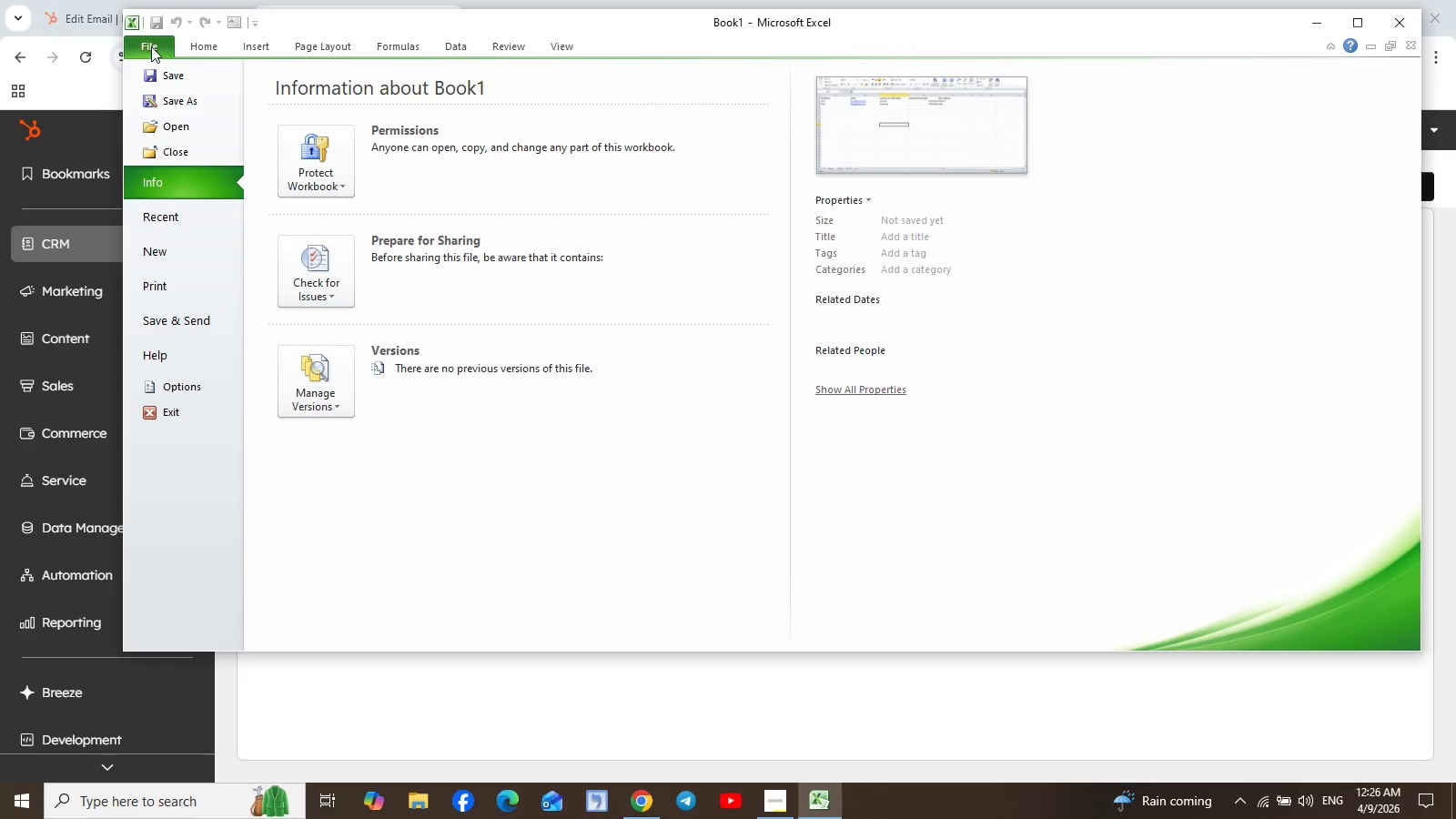 
left_click([182, 100])